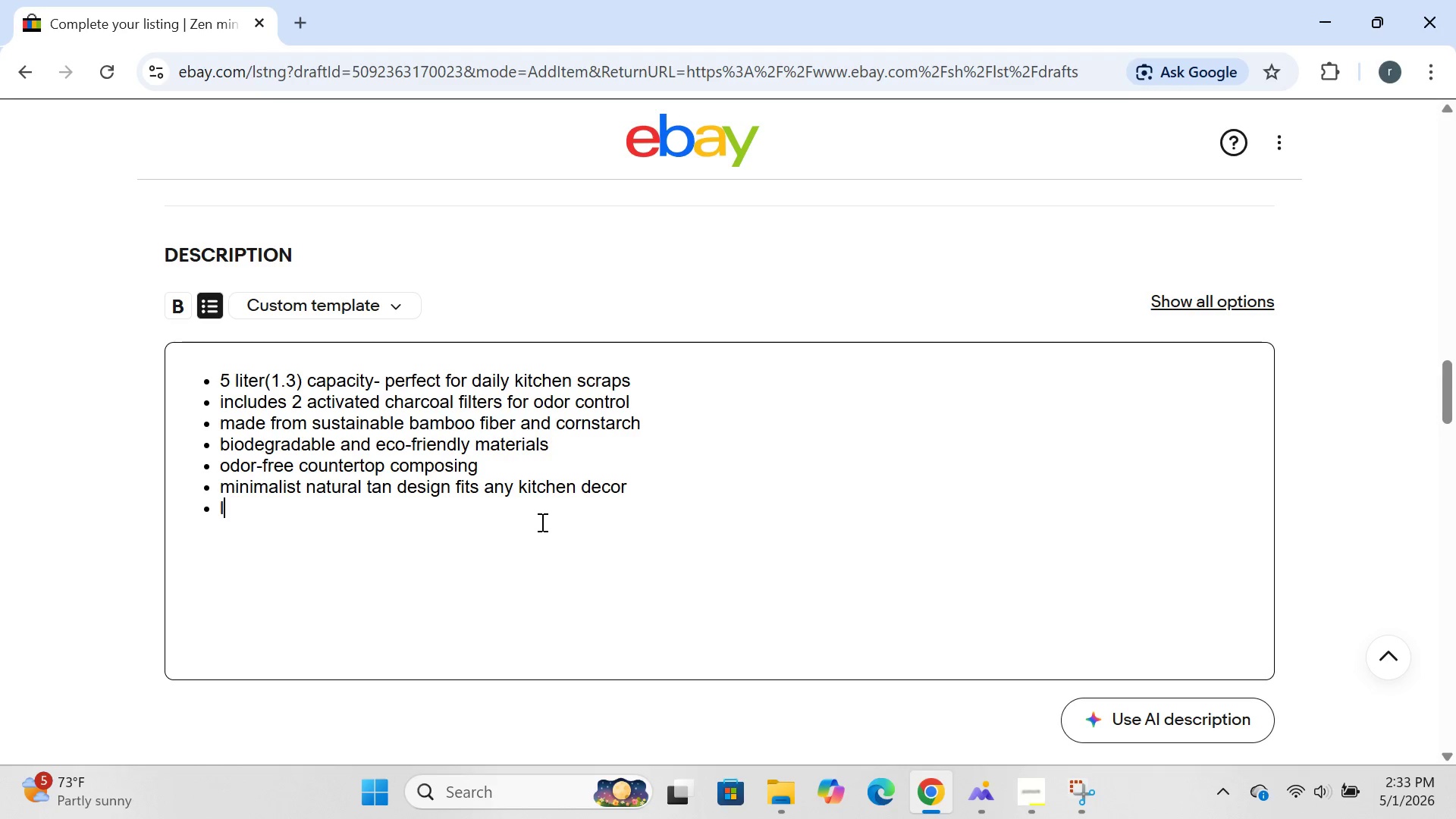 
type(lighteight and )
 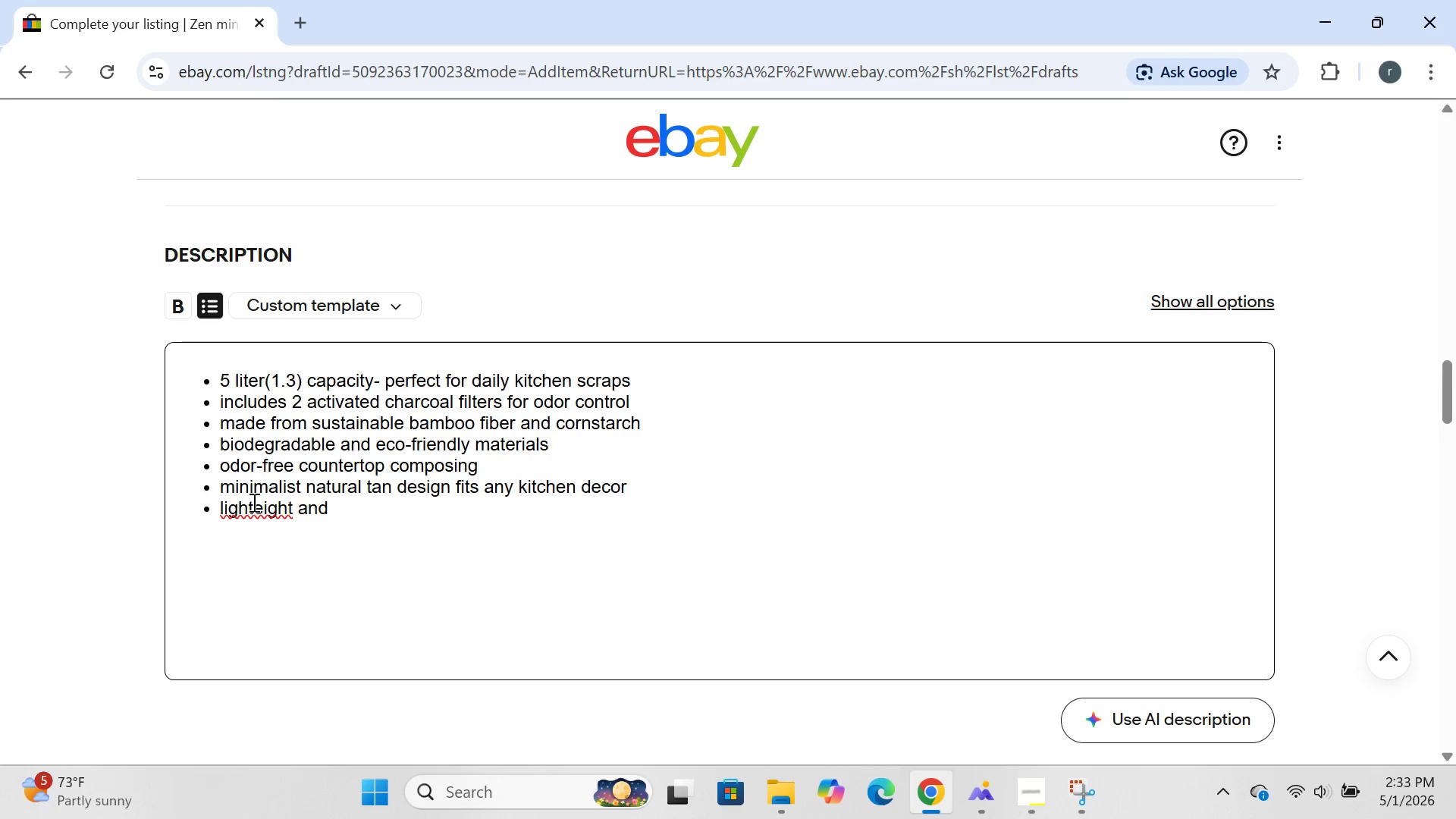 
left_click([251, 506])
 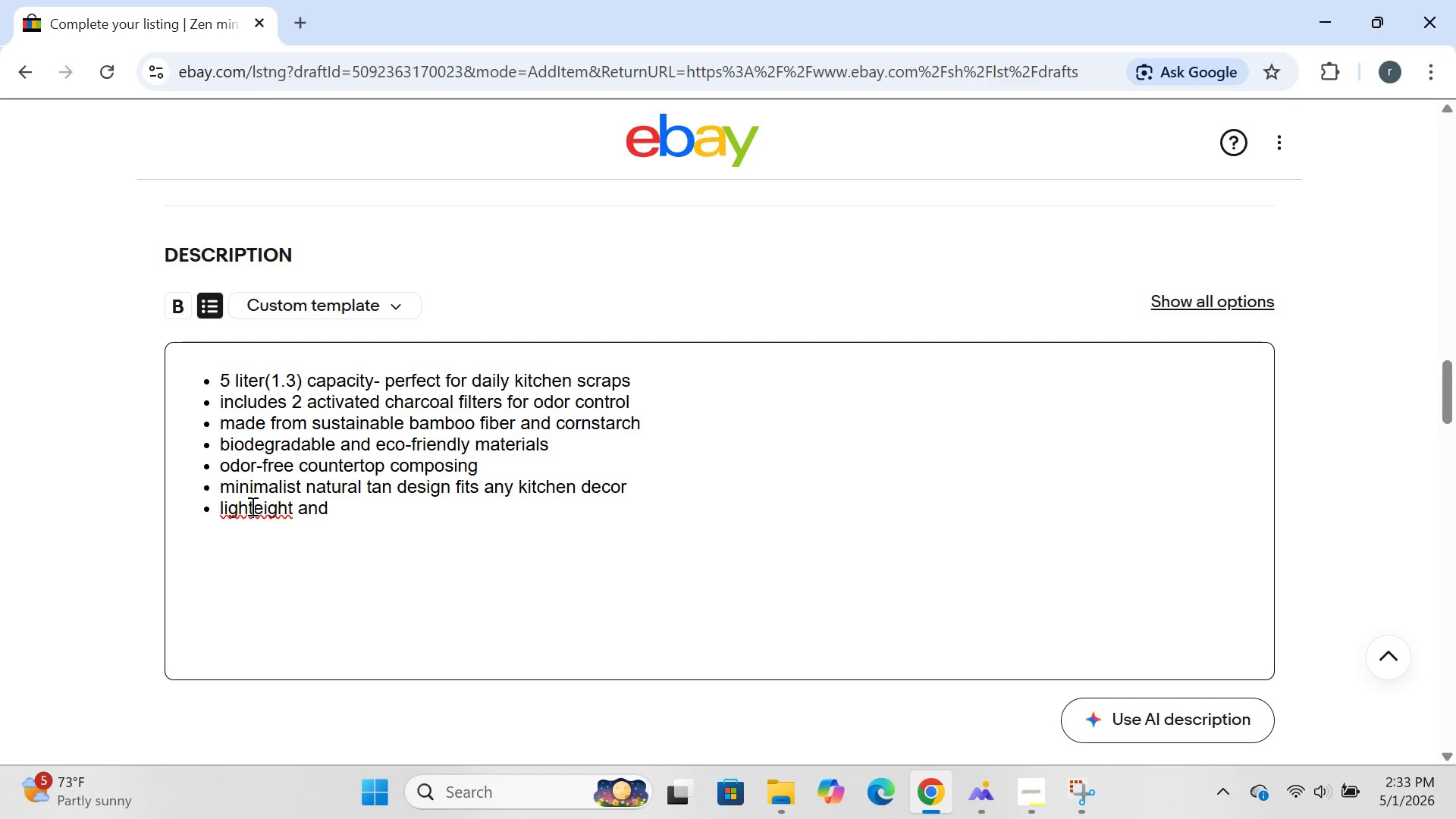 
key(Backspace)
 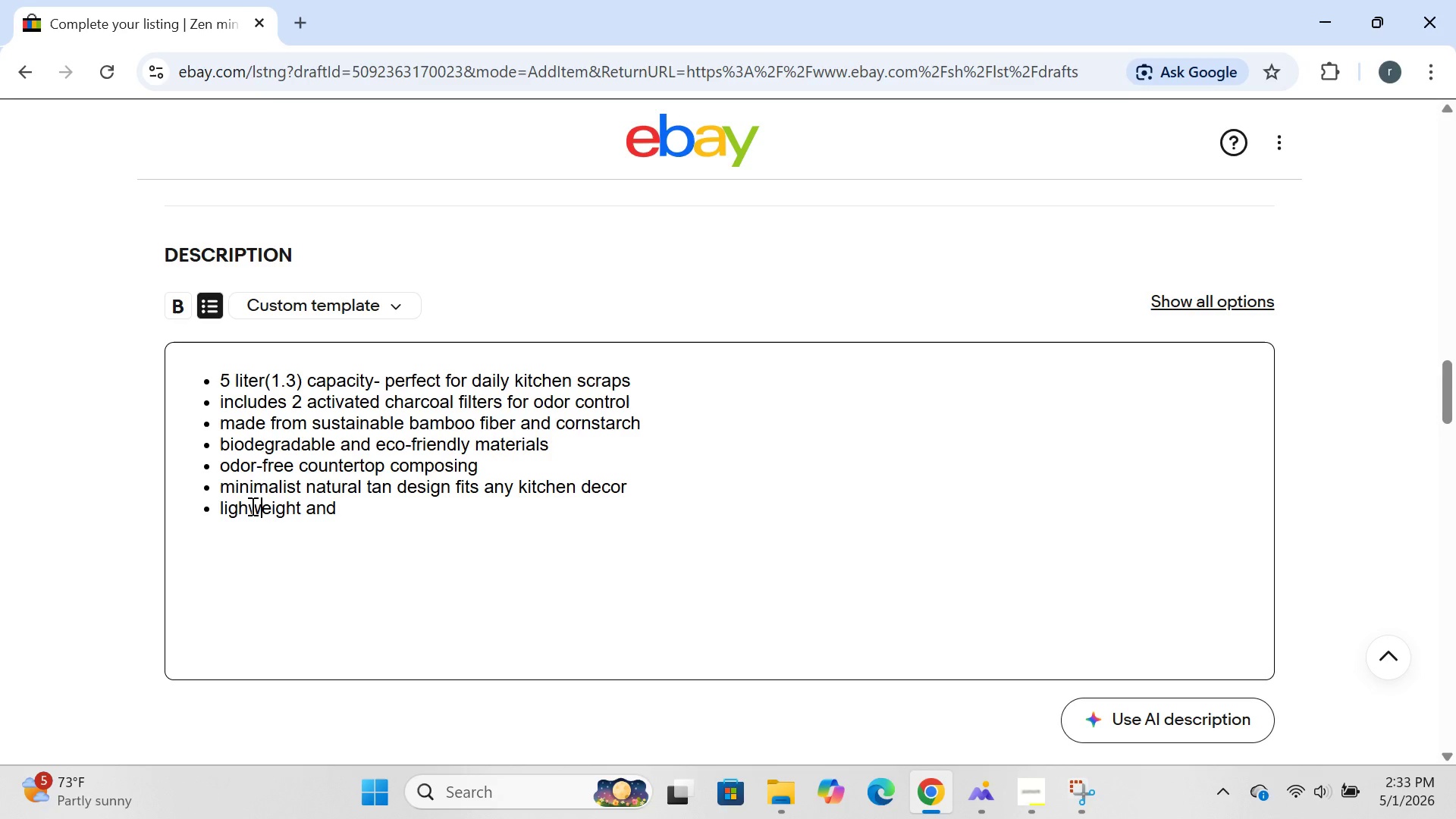 
key(W)
 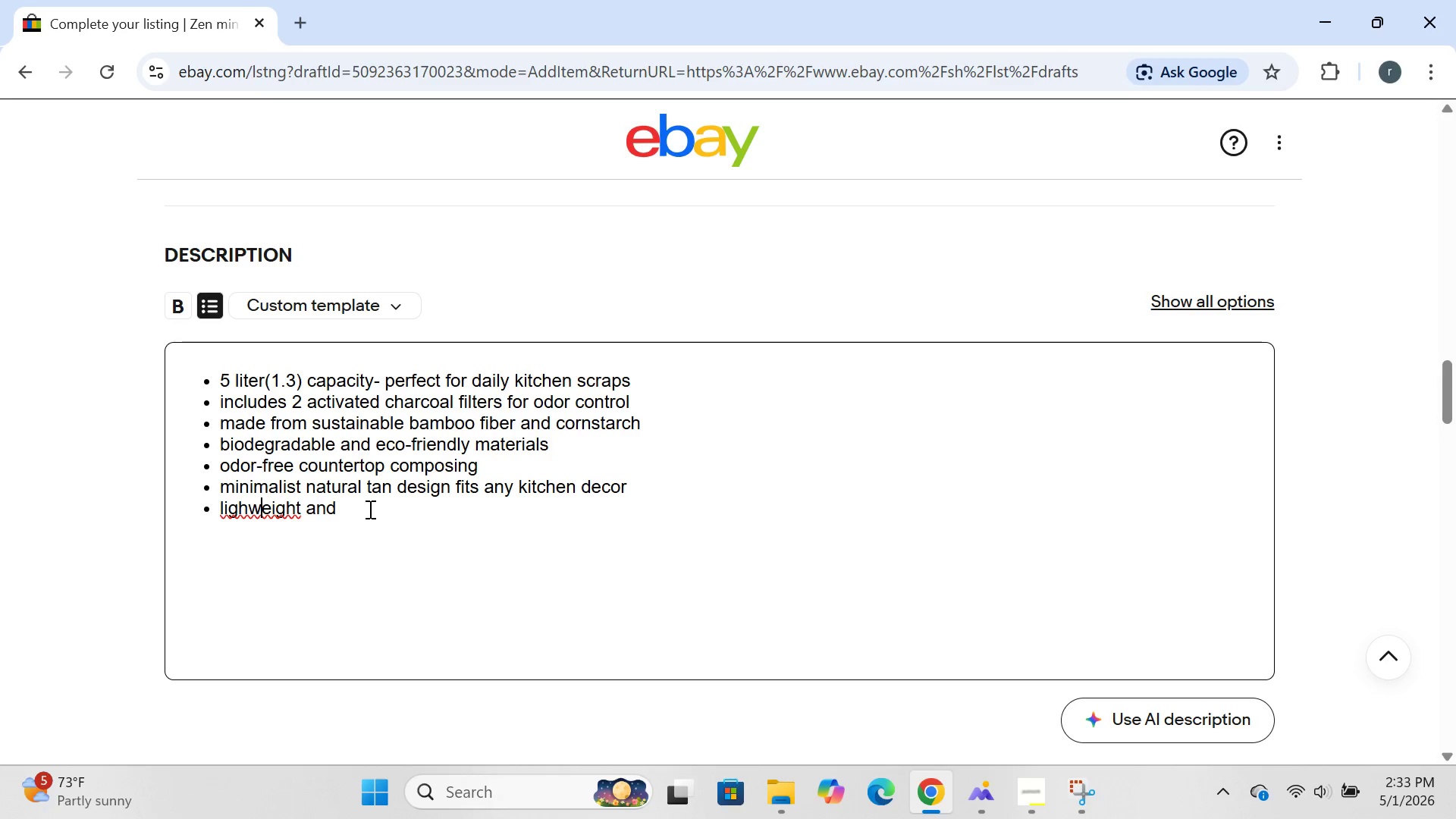 
left_click([369, 509])
 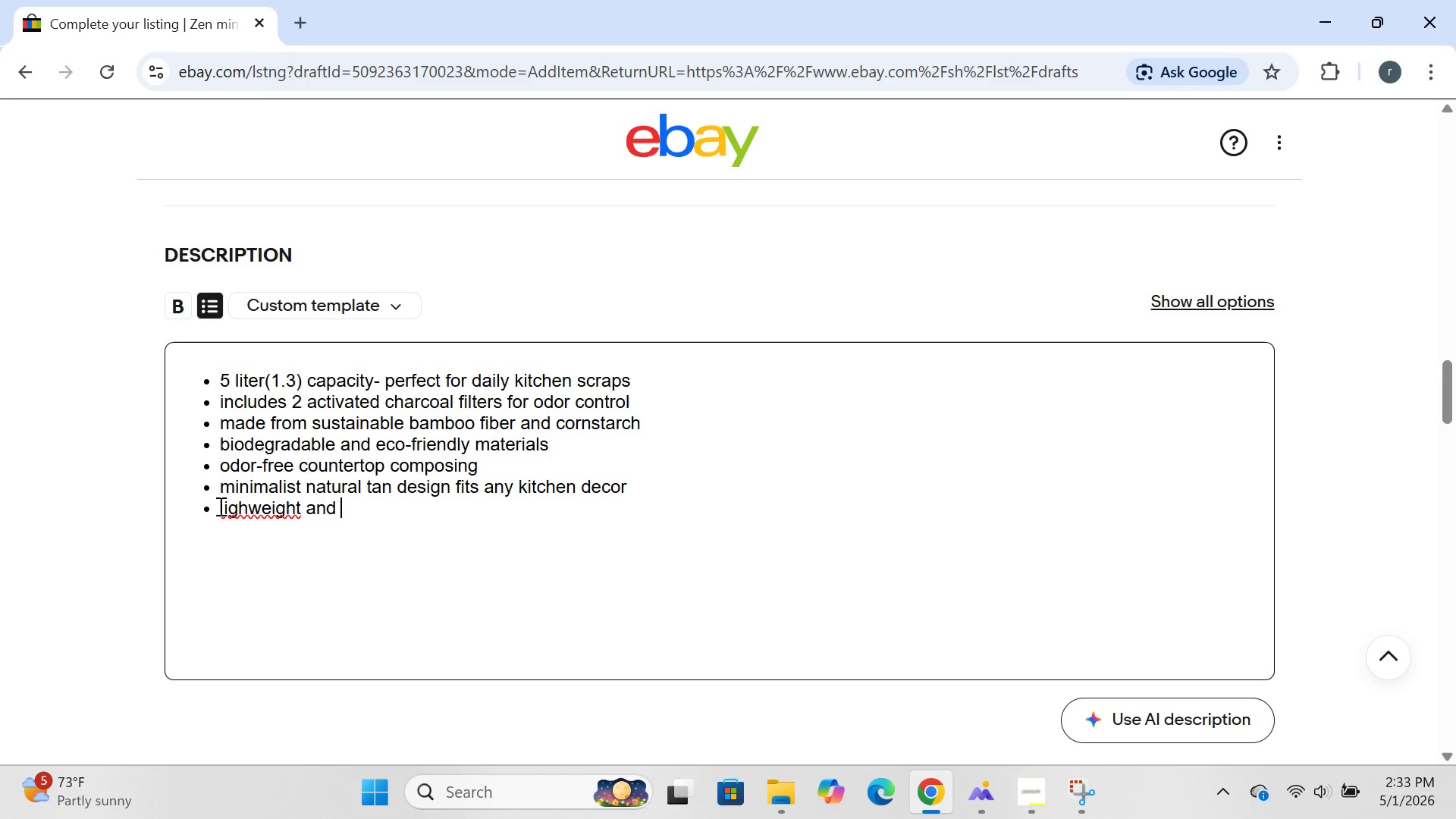 
left_click([246, 513])
 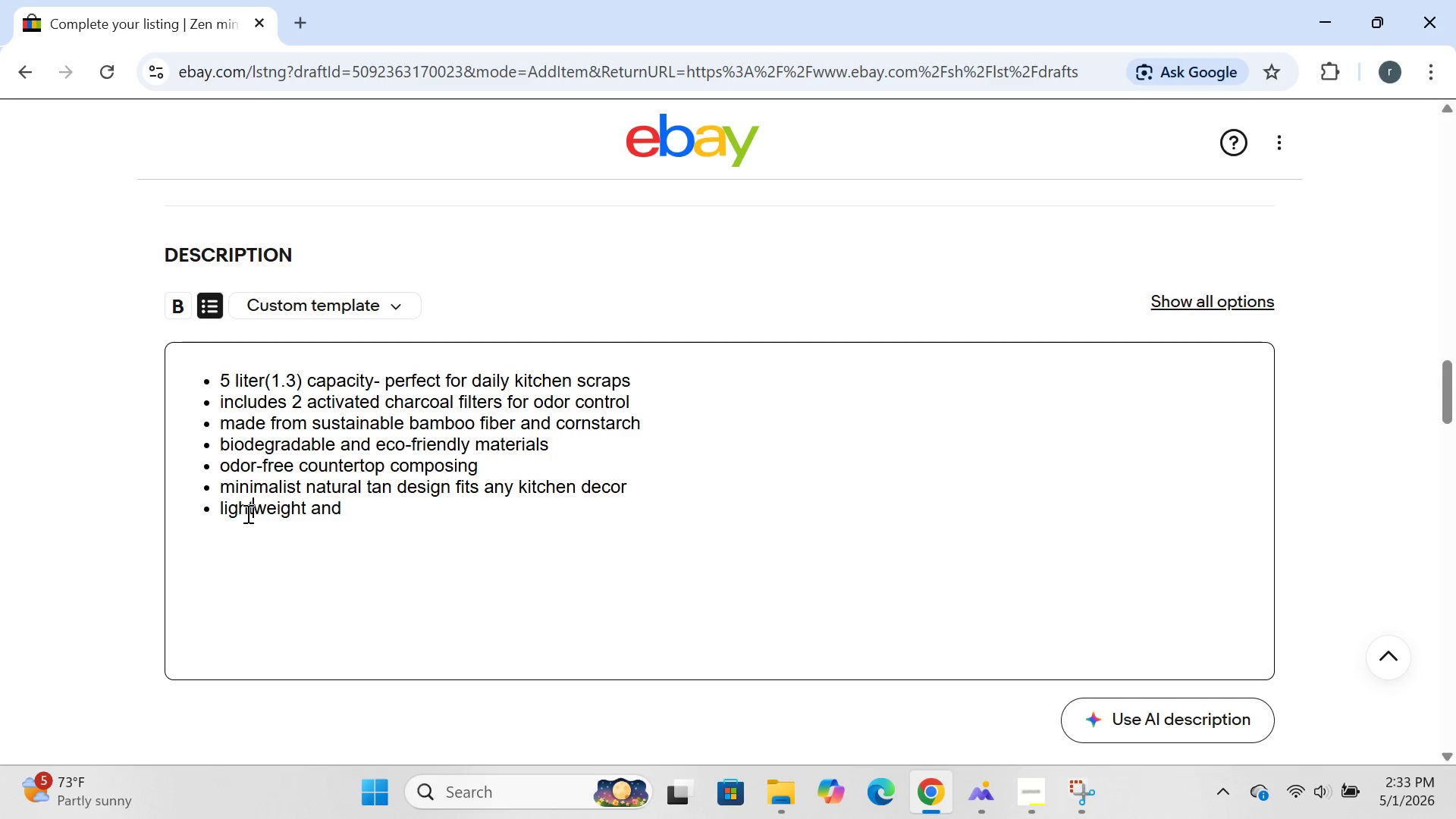 
key(T)
 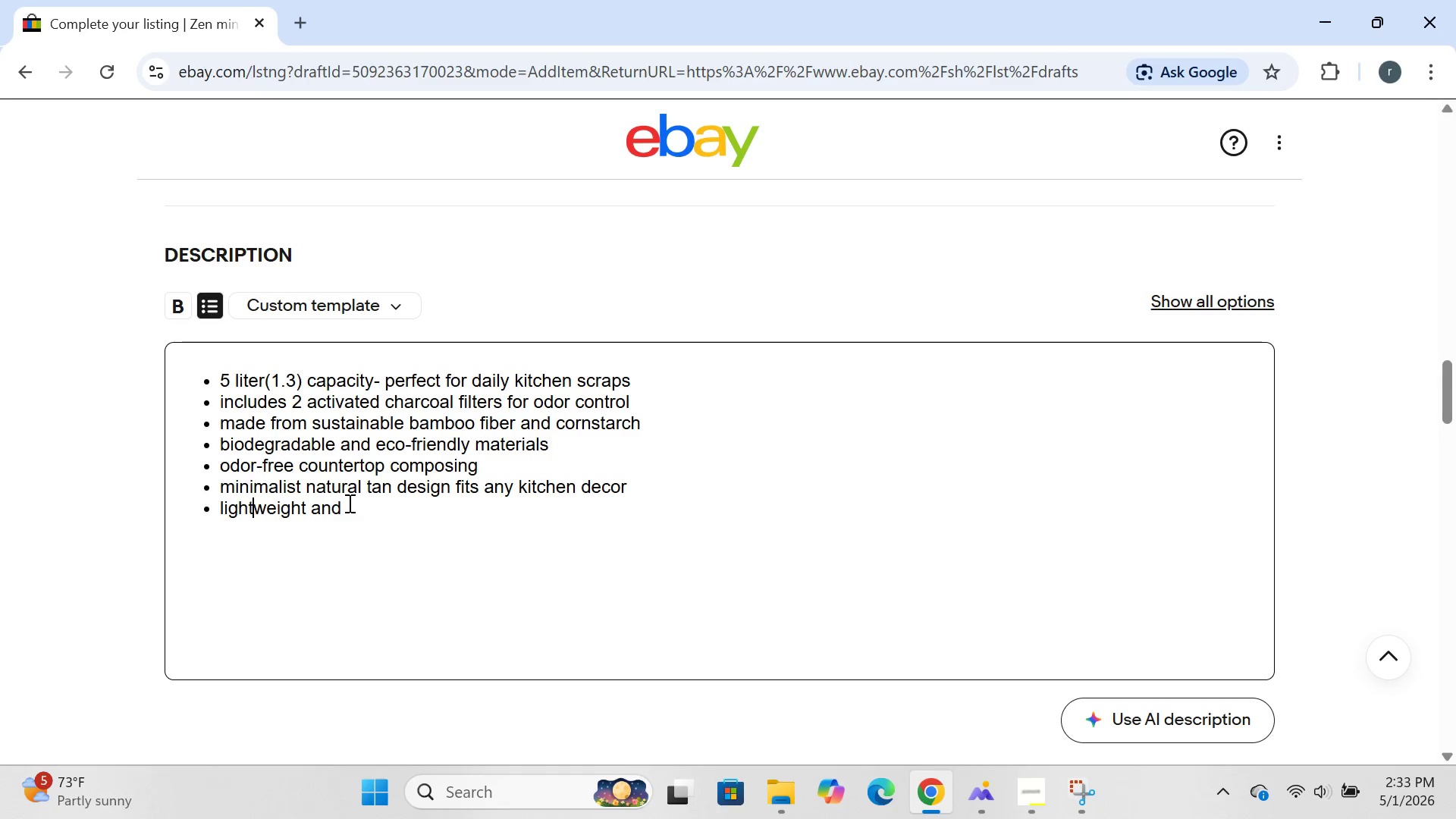 
left_click([348, 503])
 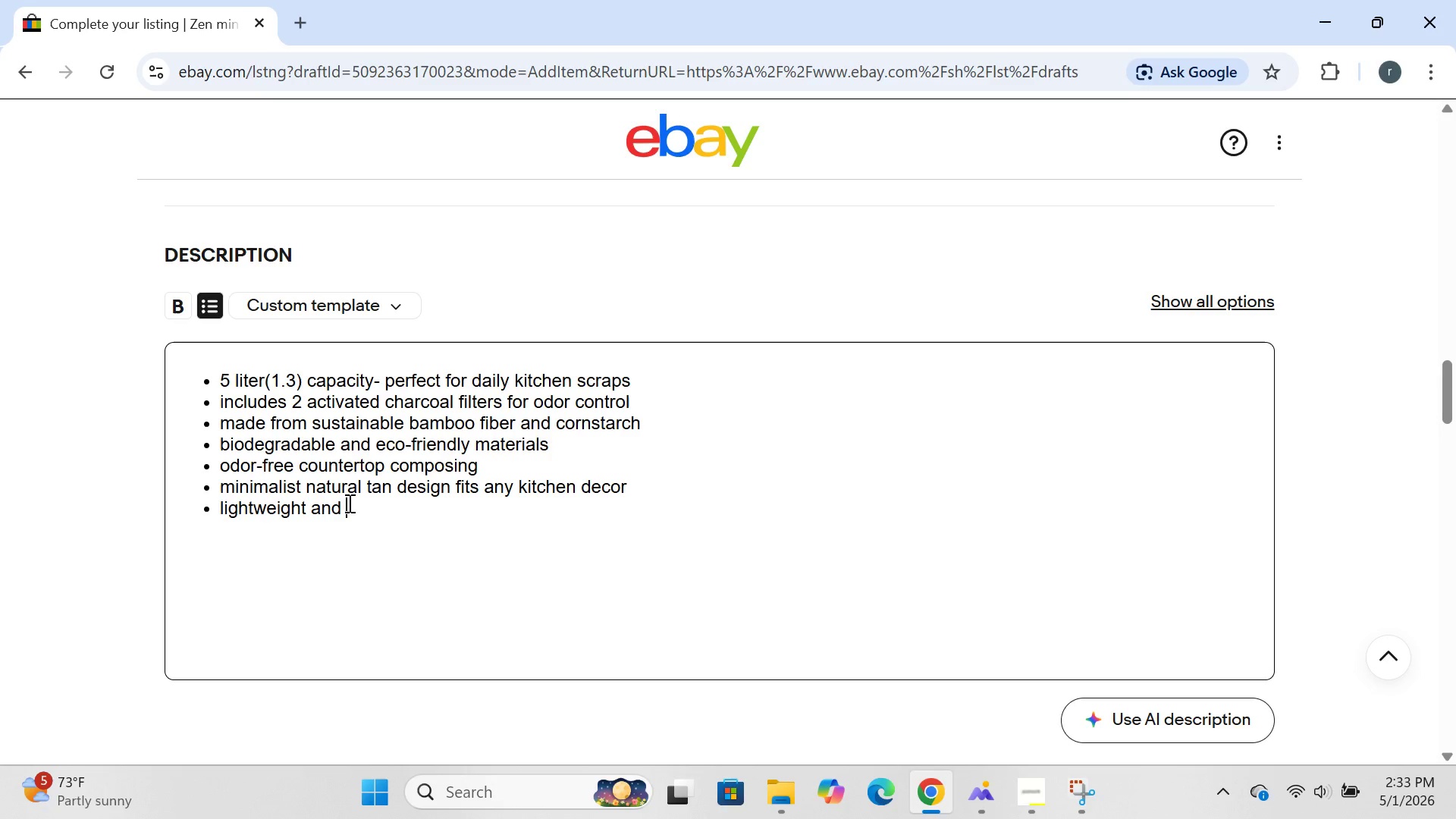 
type(easy to empty)
 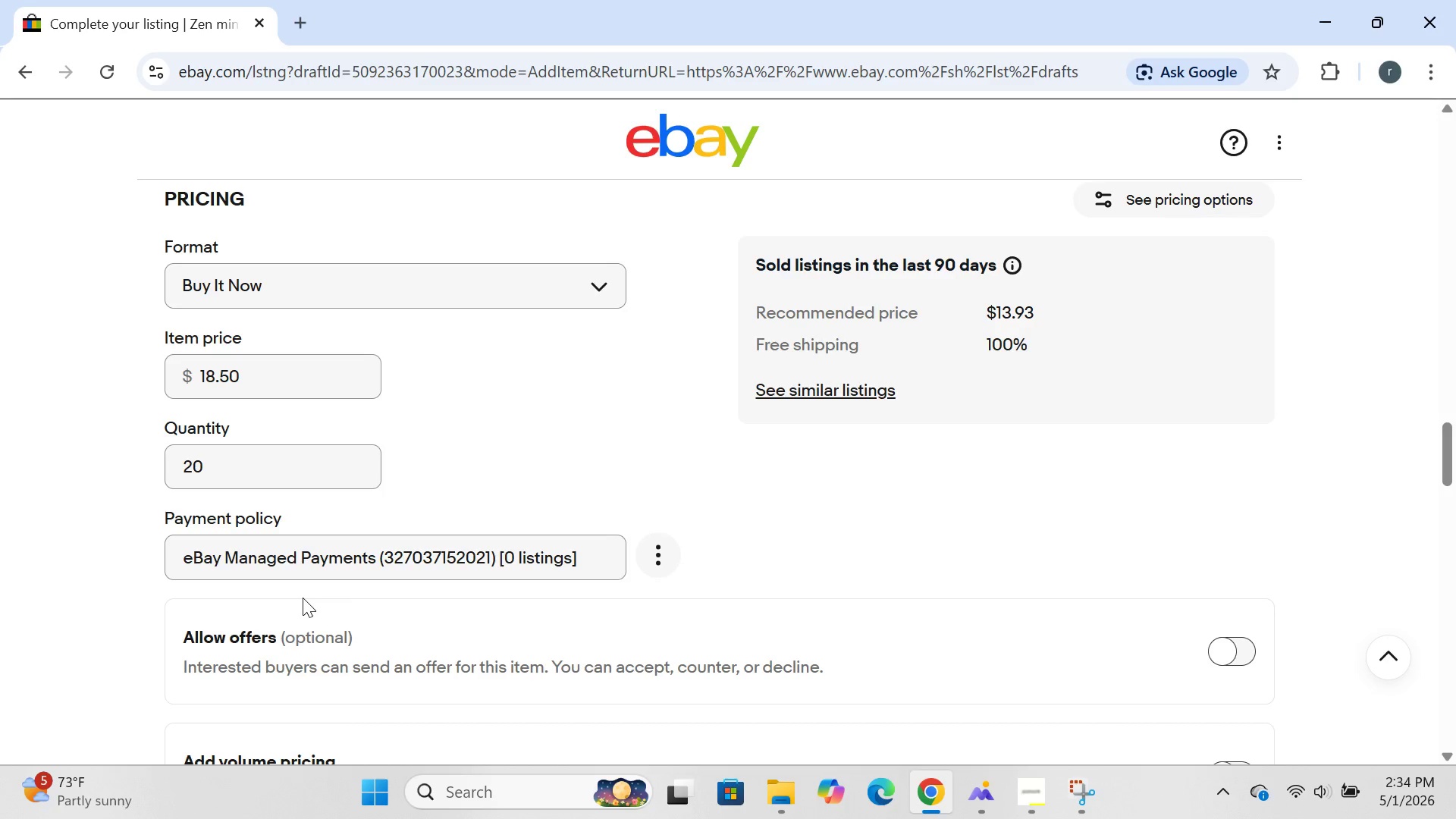 
wait(92.94)
 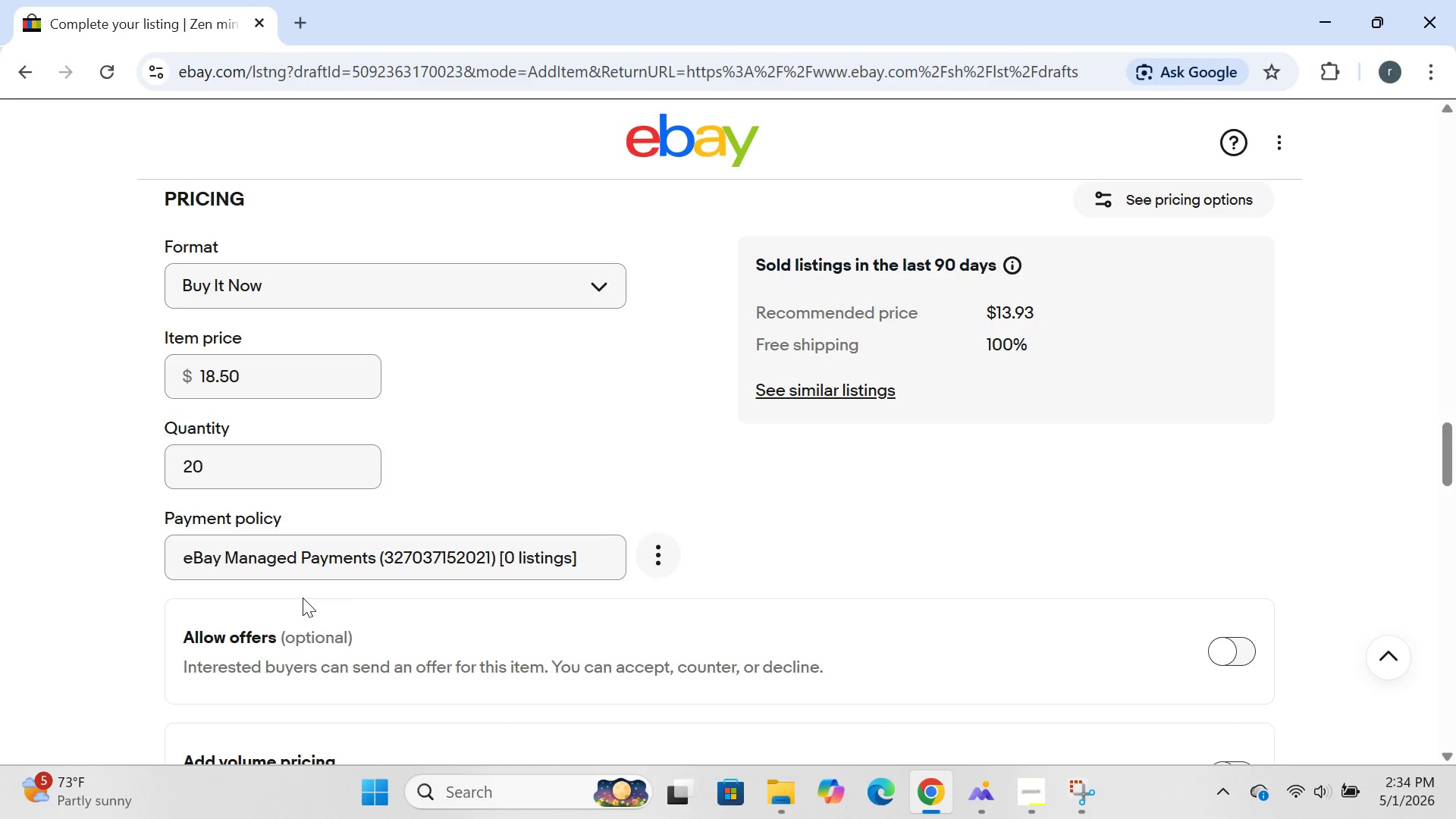 
left_click([290, 377])
 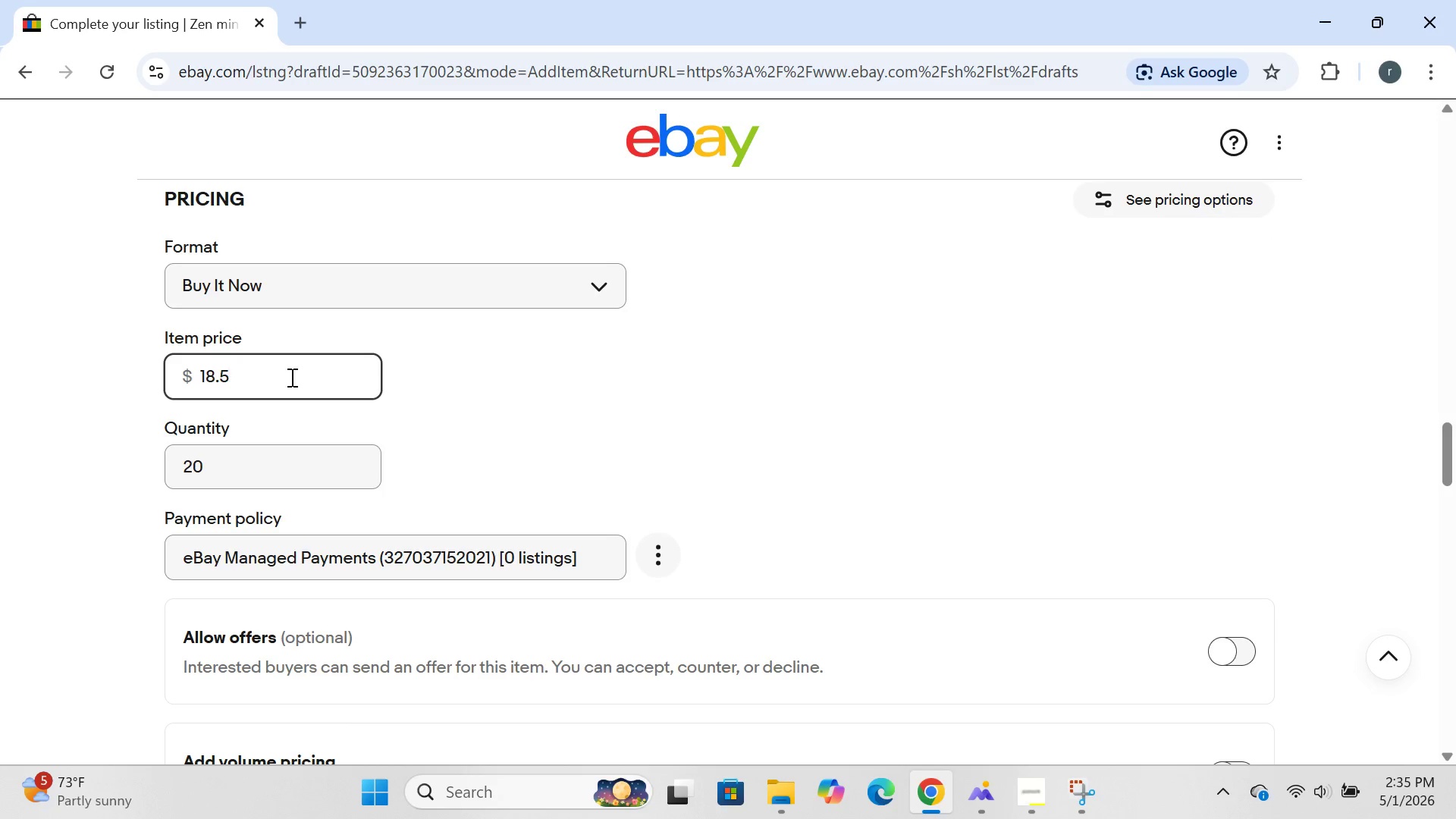 
key(Backspace)
key(Backspace)
key(Backspace)
key(Backspace)
key(Backspace)
type(39.99)
 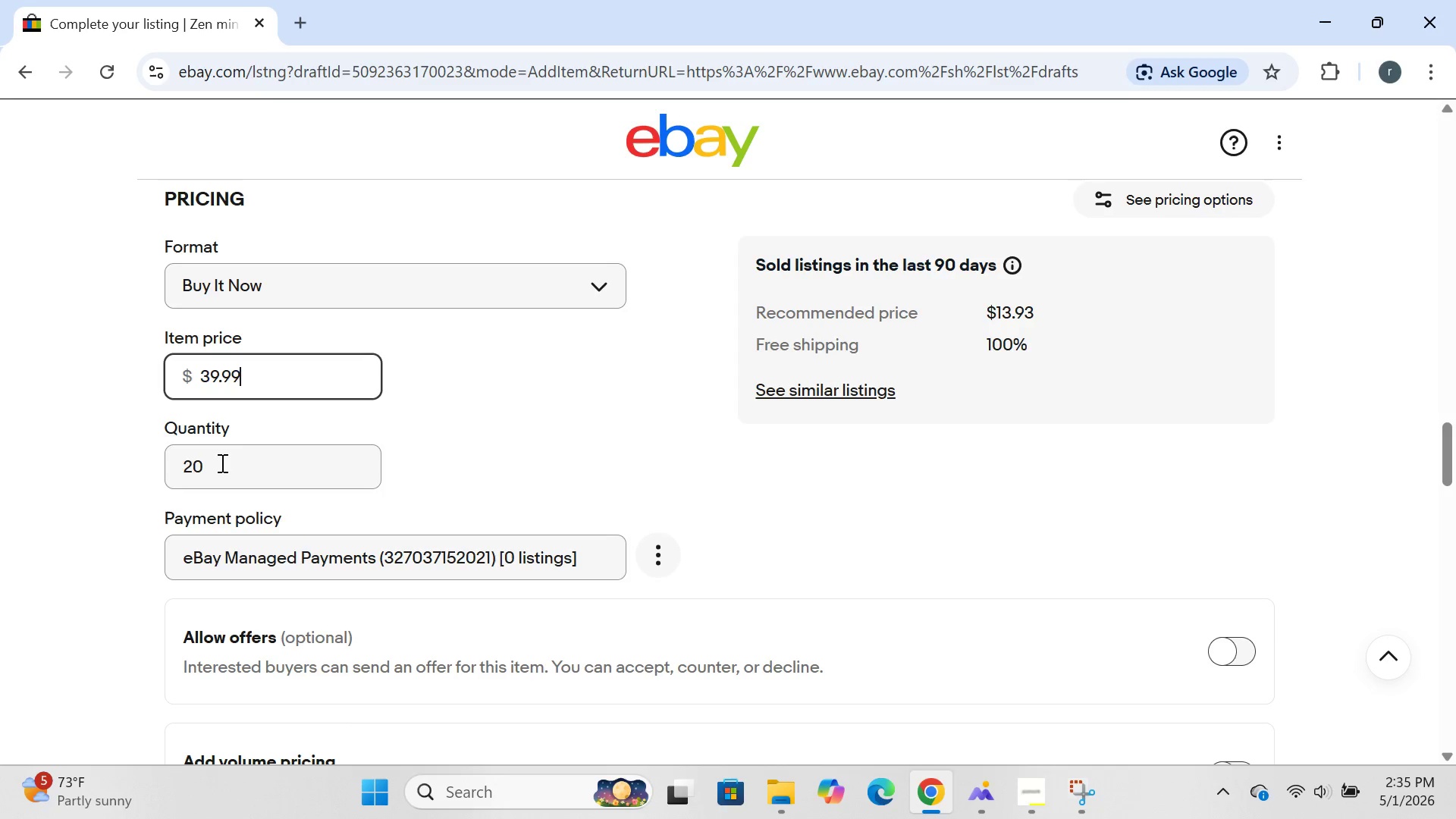 
left_click([221, 463])
 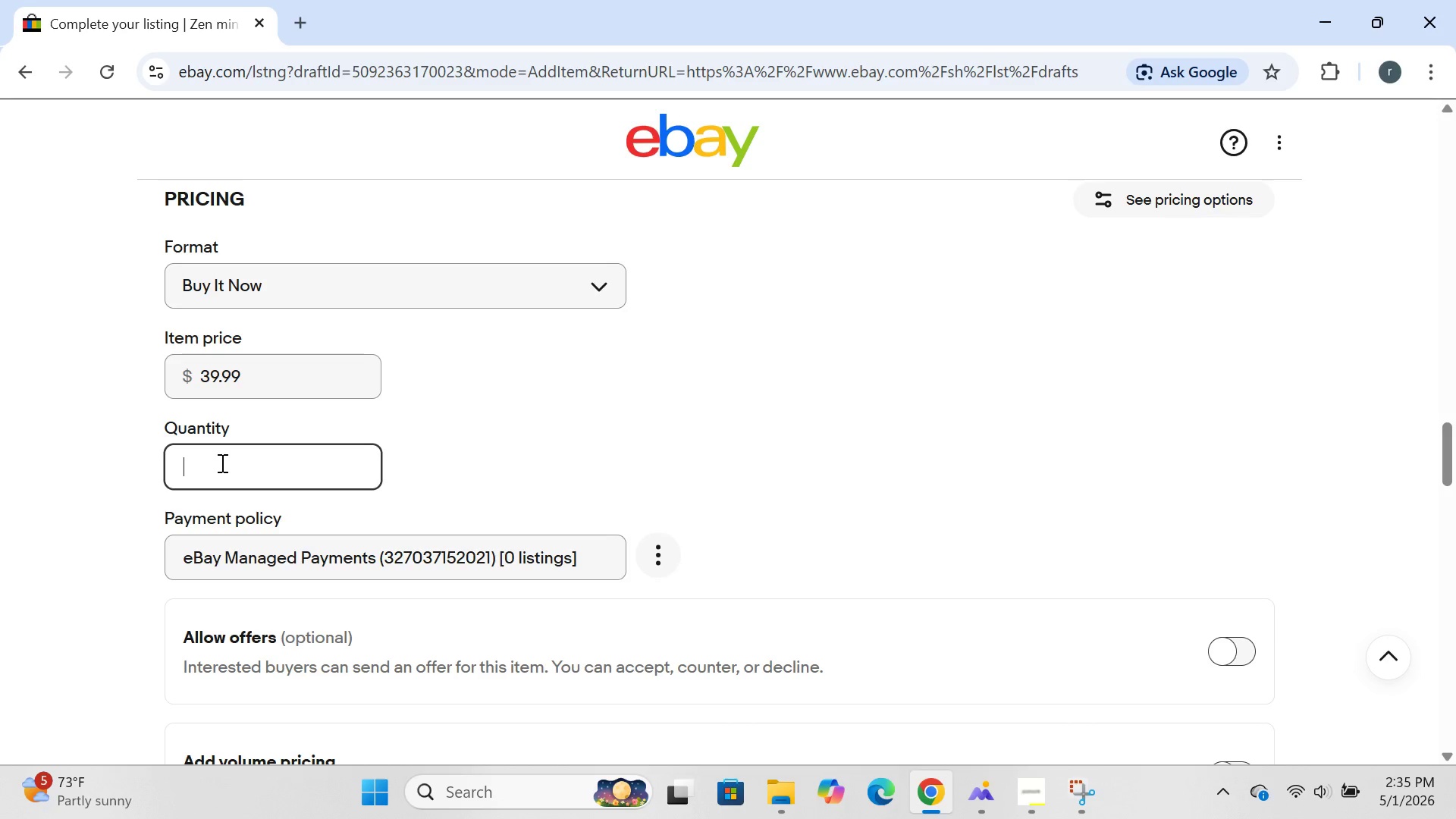 
key(Backspace)
type(10)
 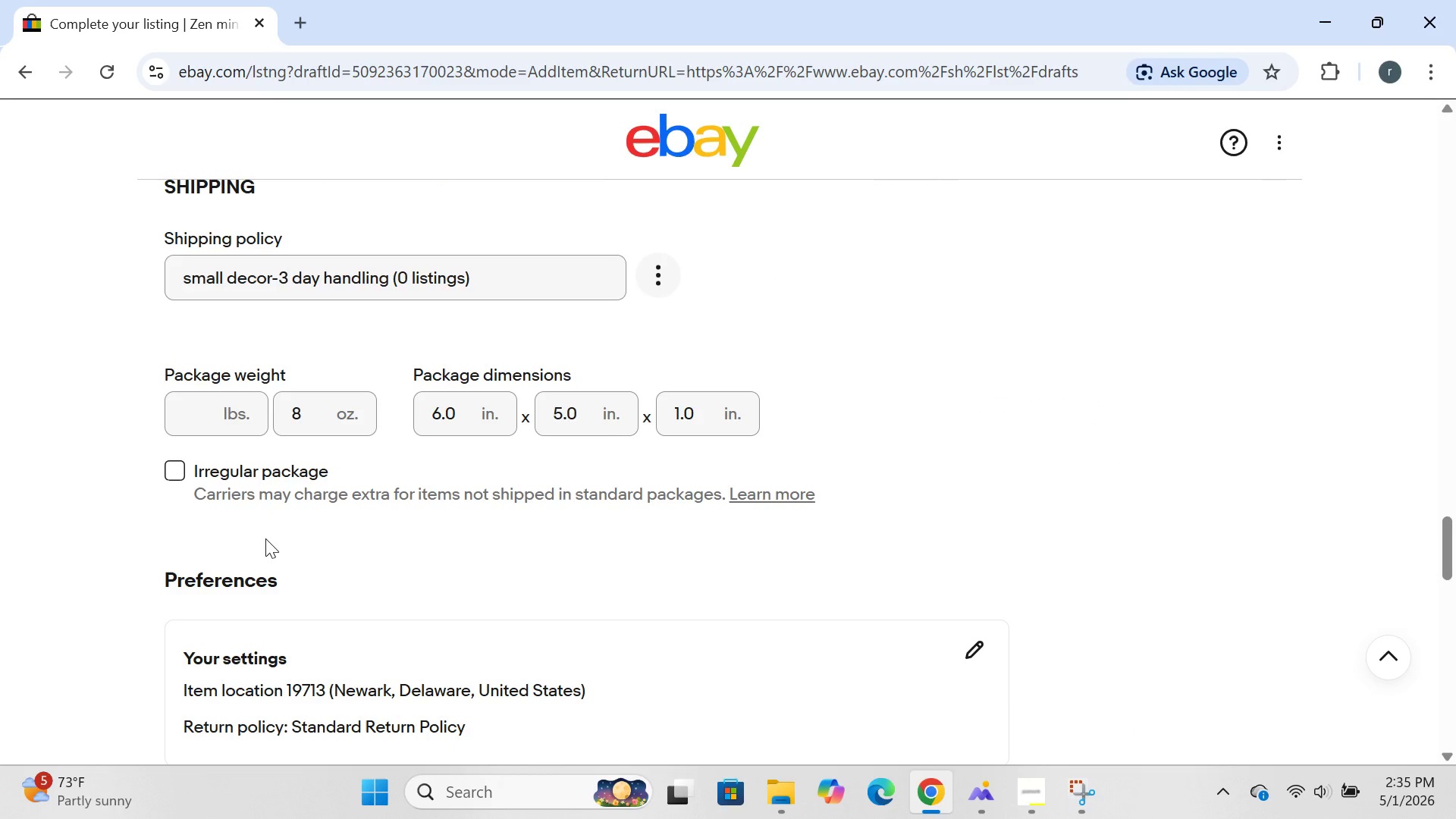 
wait(33.83)
 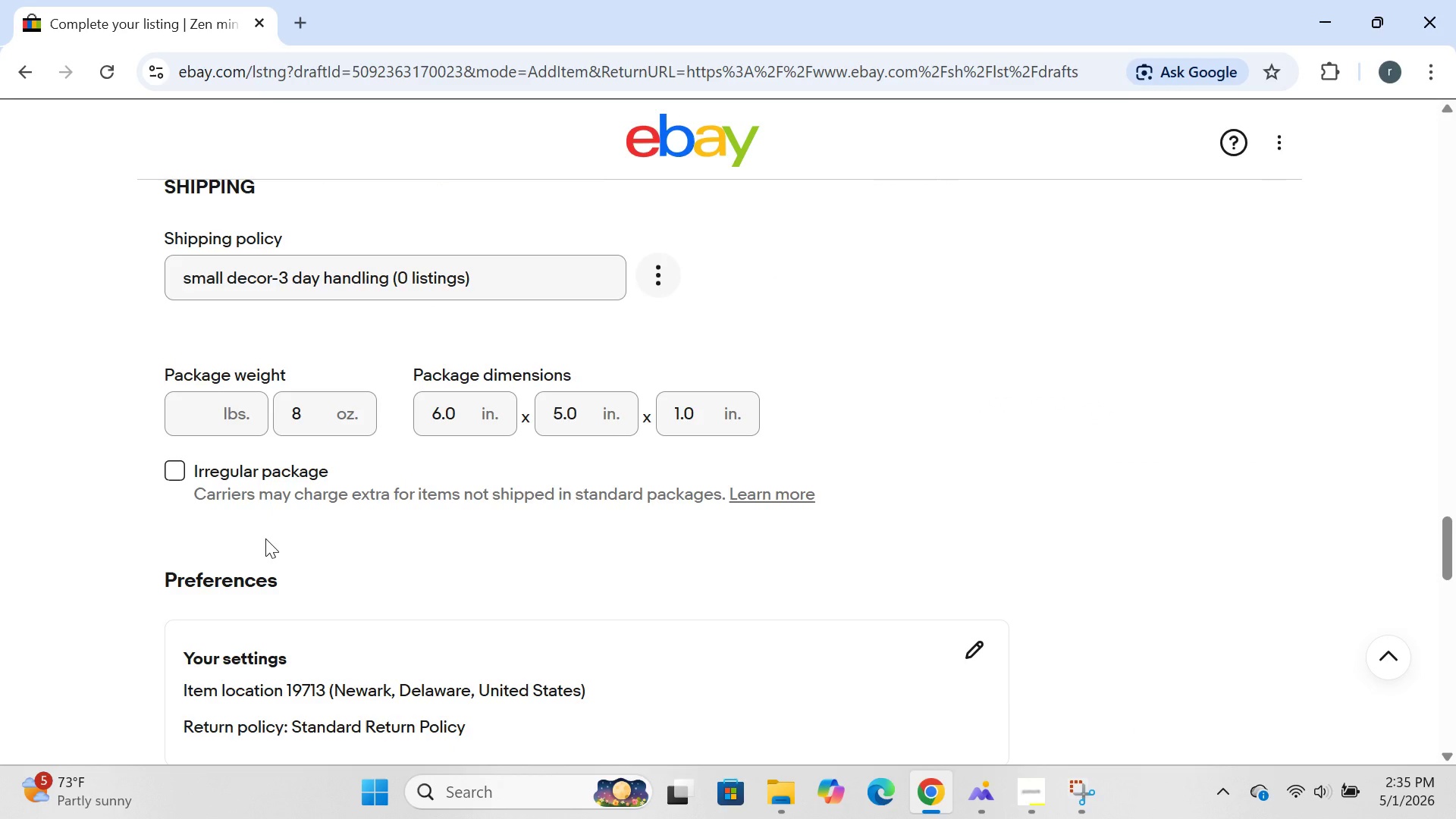 
left_click([218, 400])
 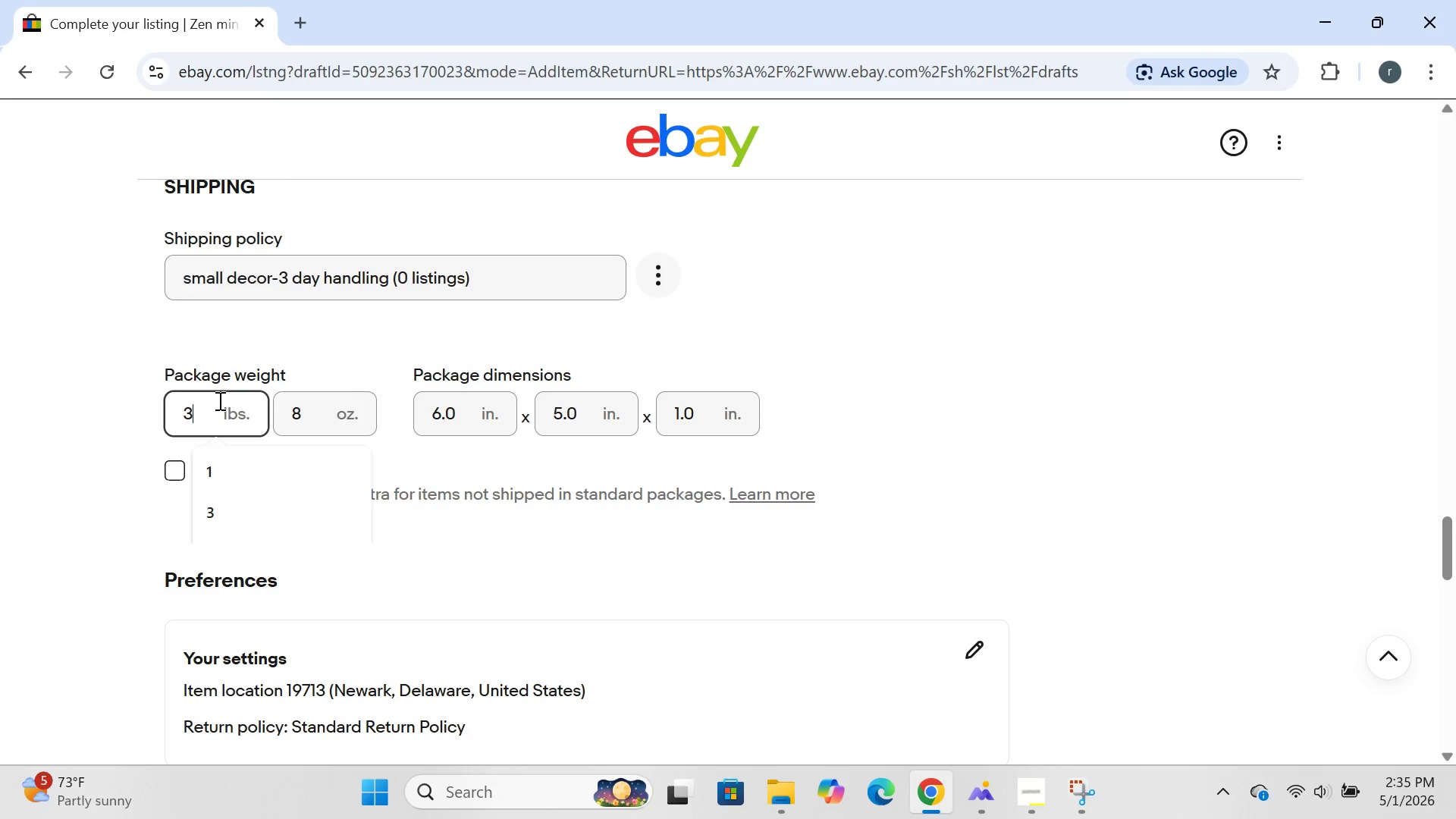 
key(3)
 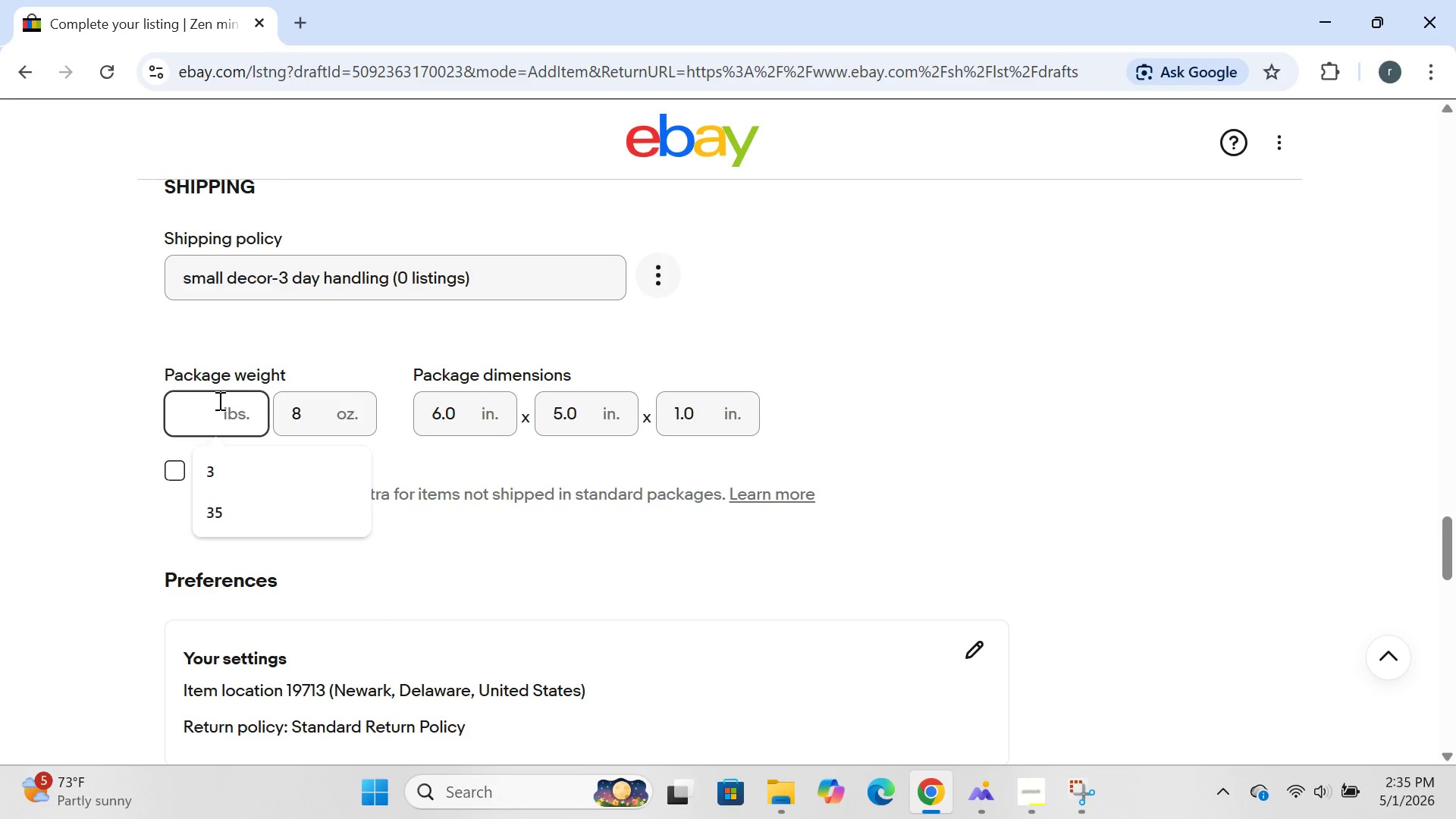 
key(Backspace)
 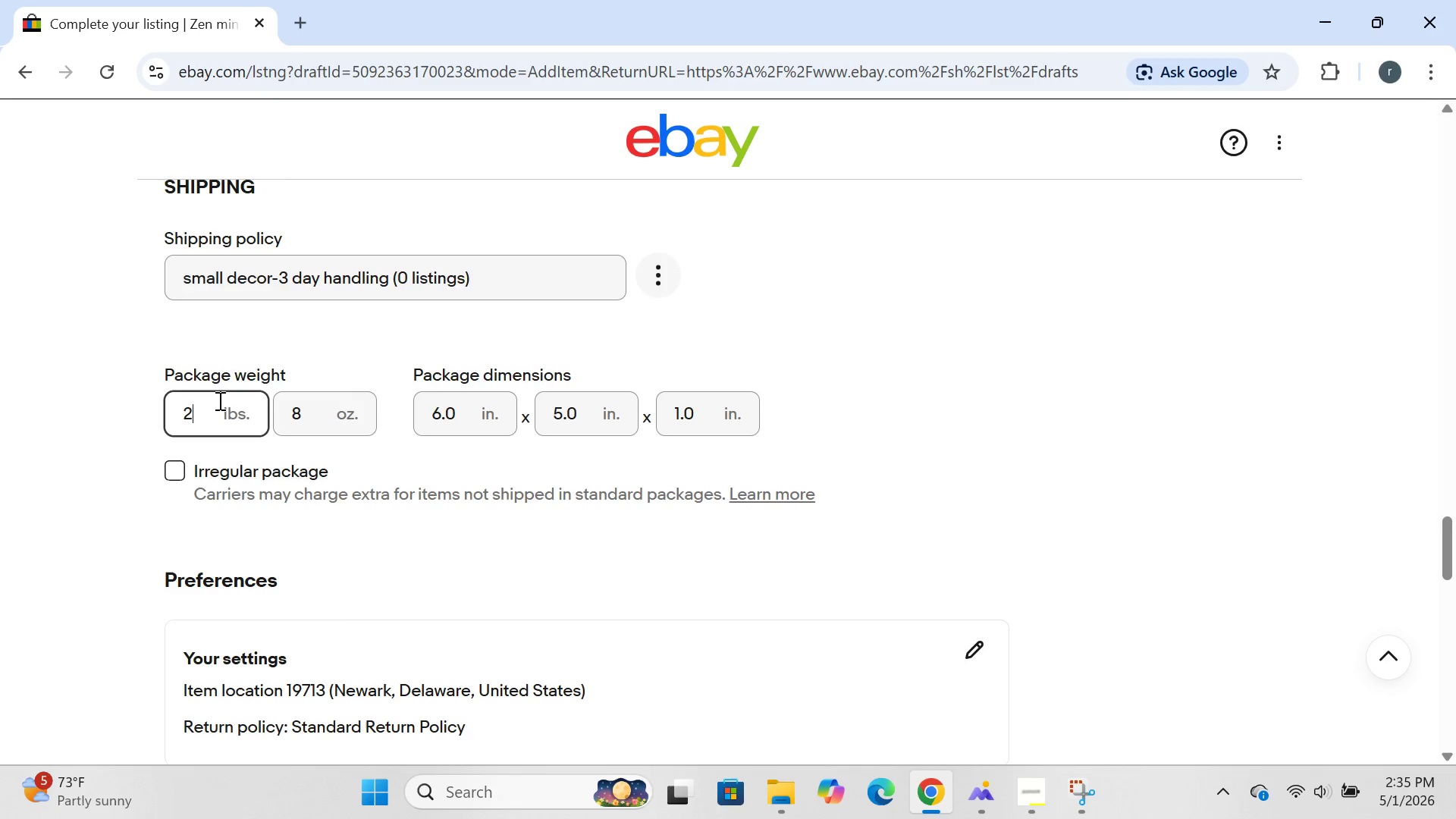 
key(2)
 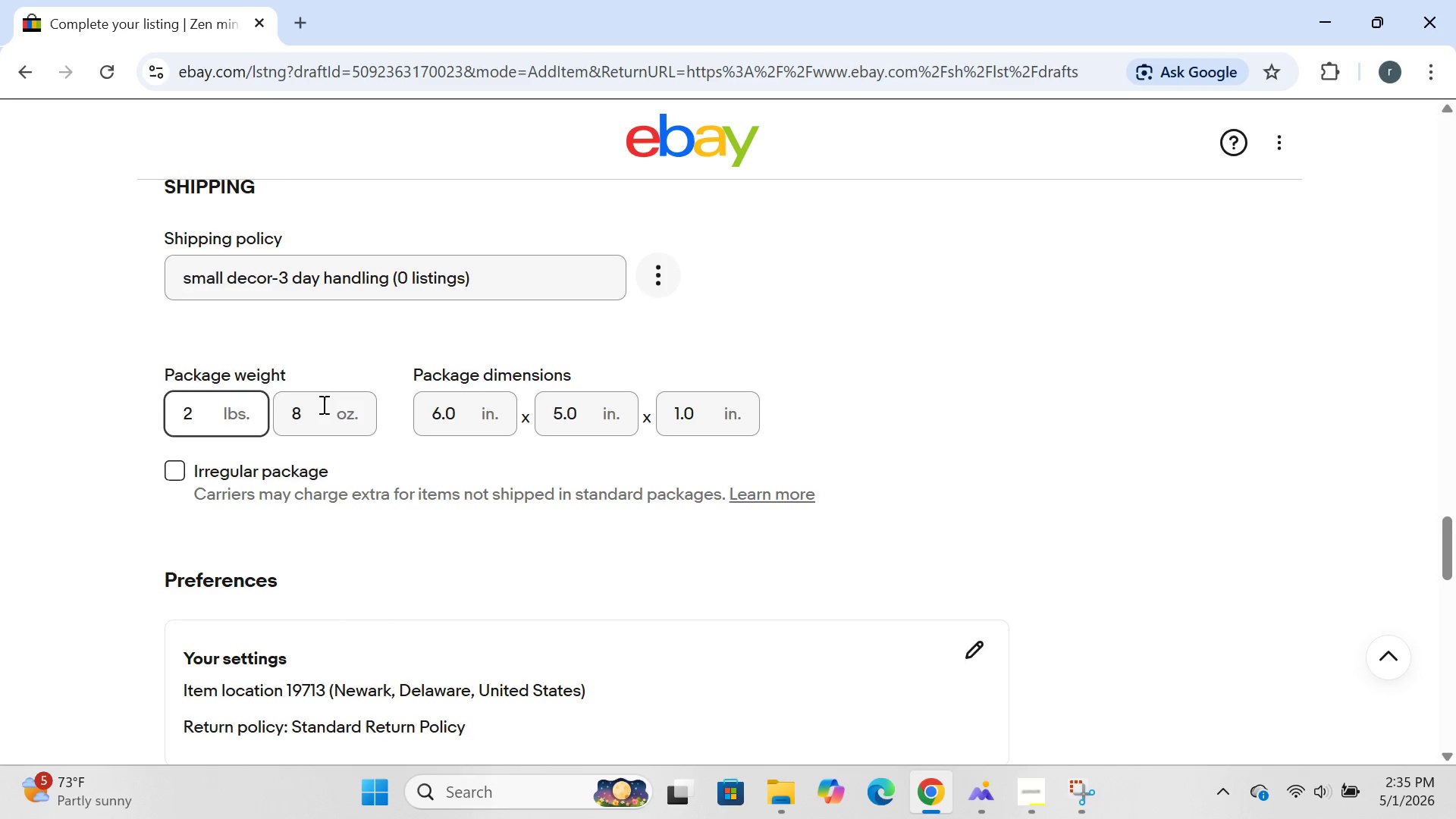 
left_click([322, 398])
 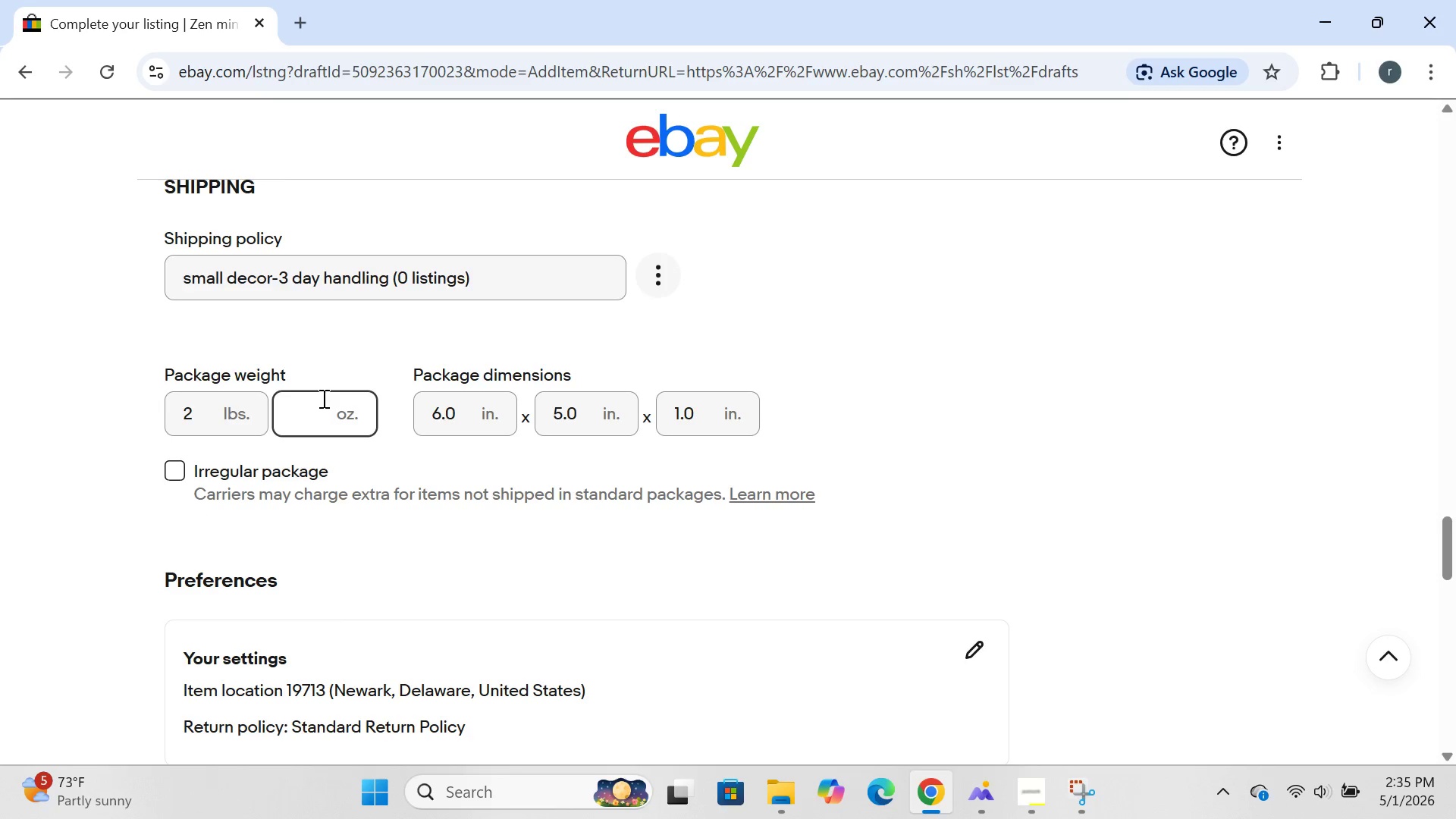 
key(Backspace)
 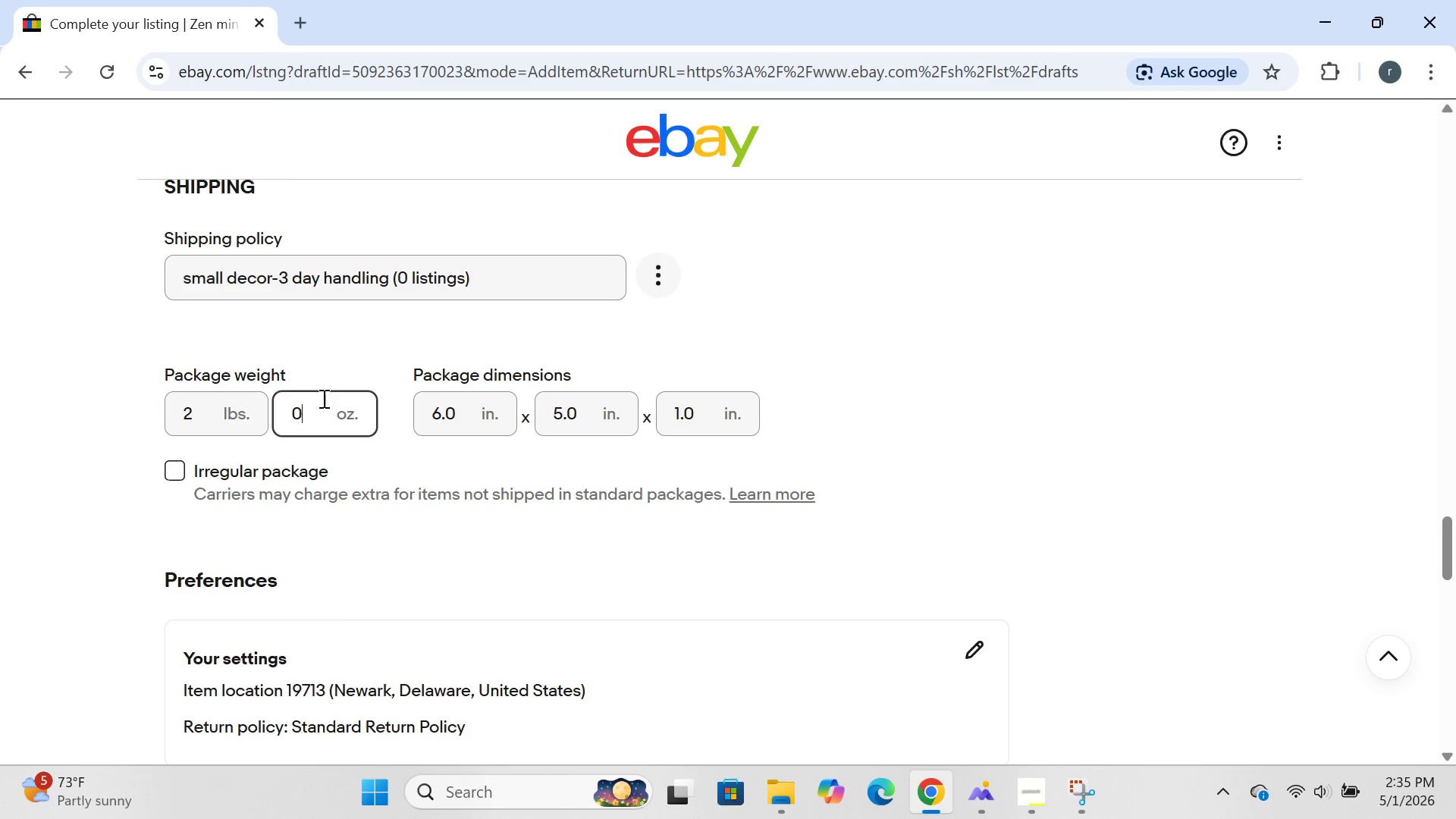 
key(0)
 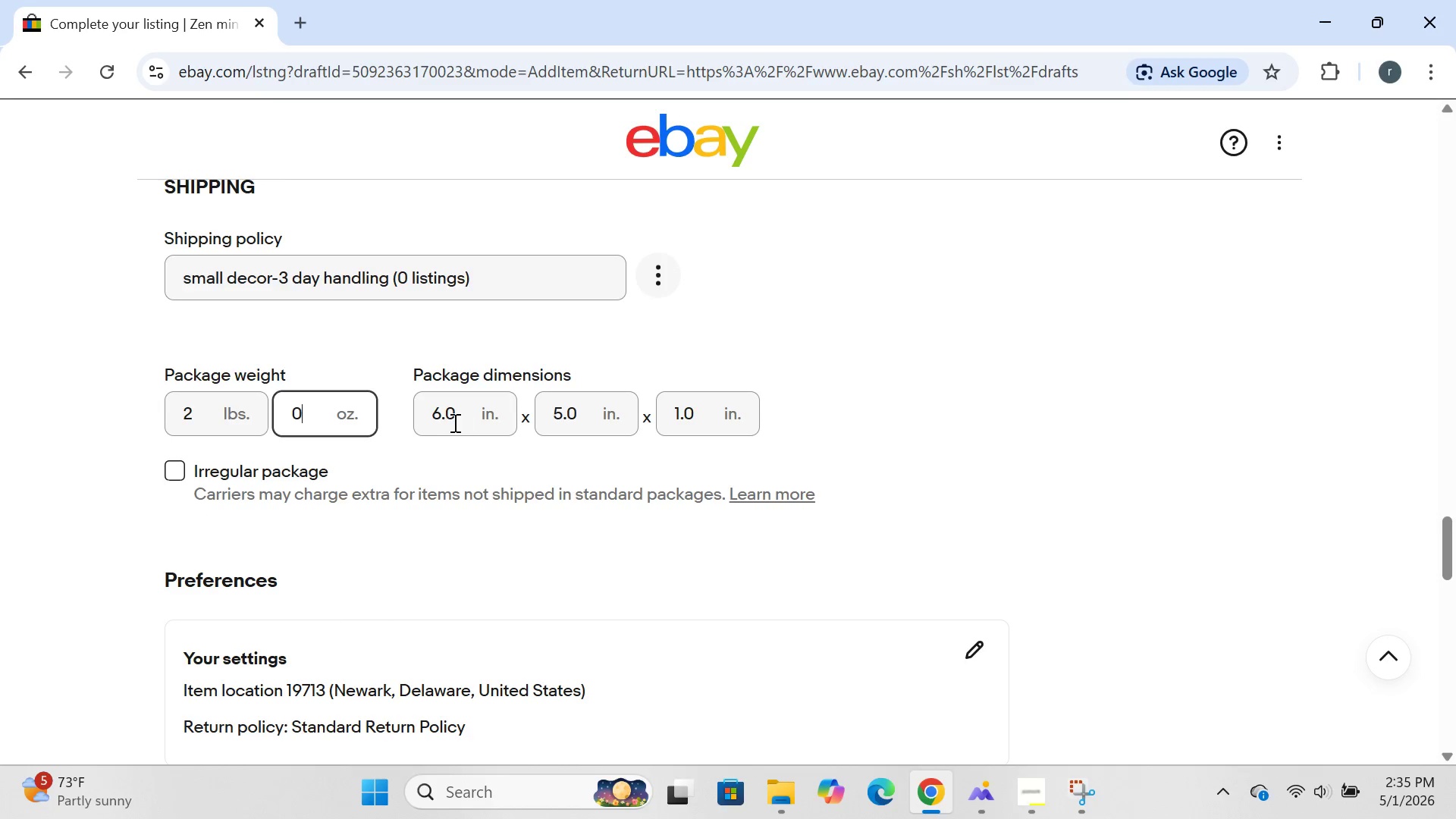 
left_click([450, 422])
 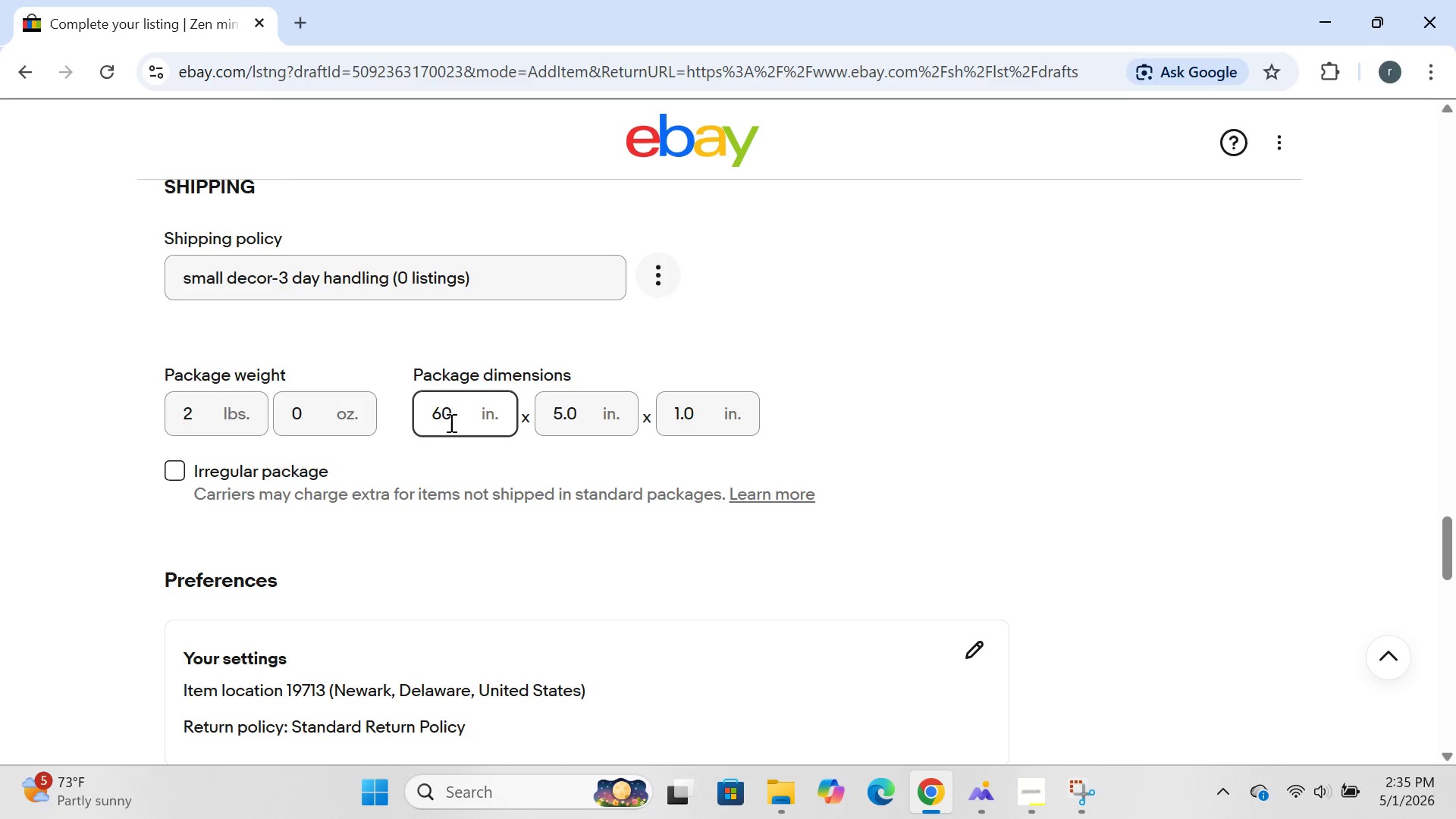 
key(Backspace)
 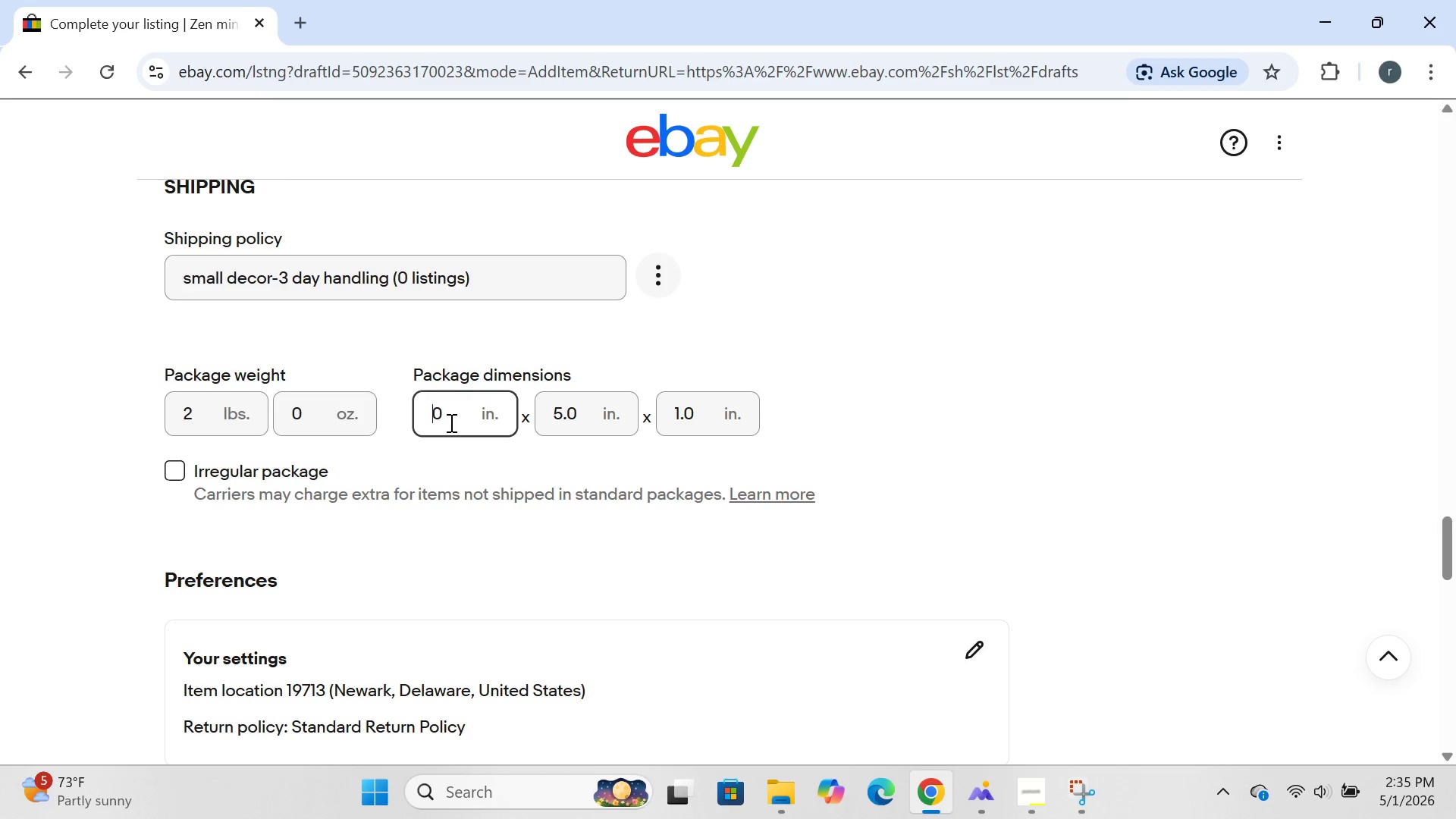 
key(Backspace)
 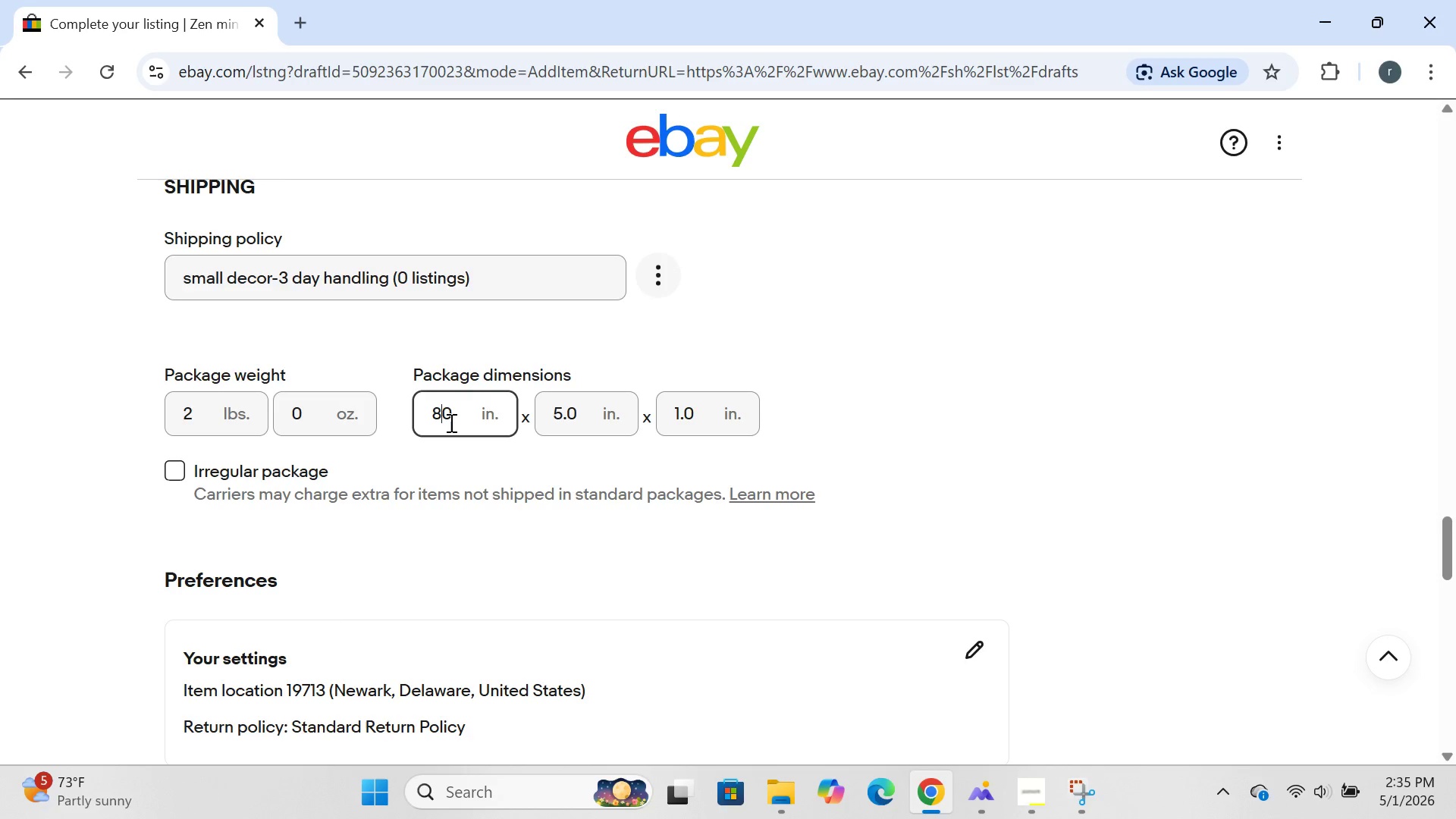 
key(8)
 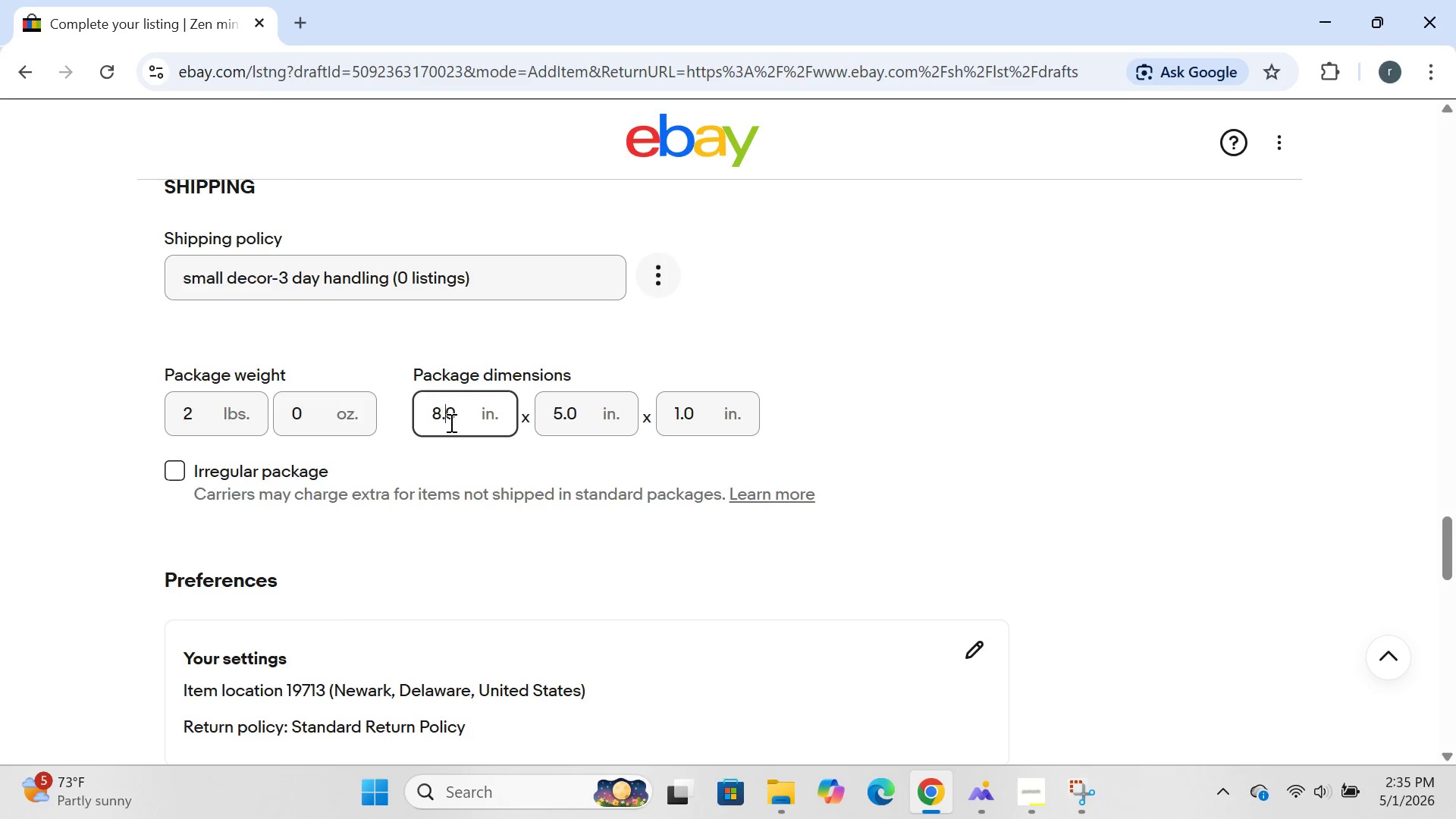 
key(Period)
 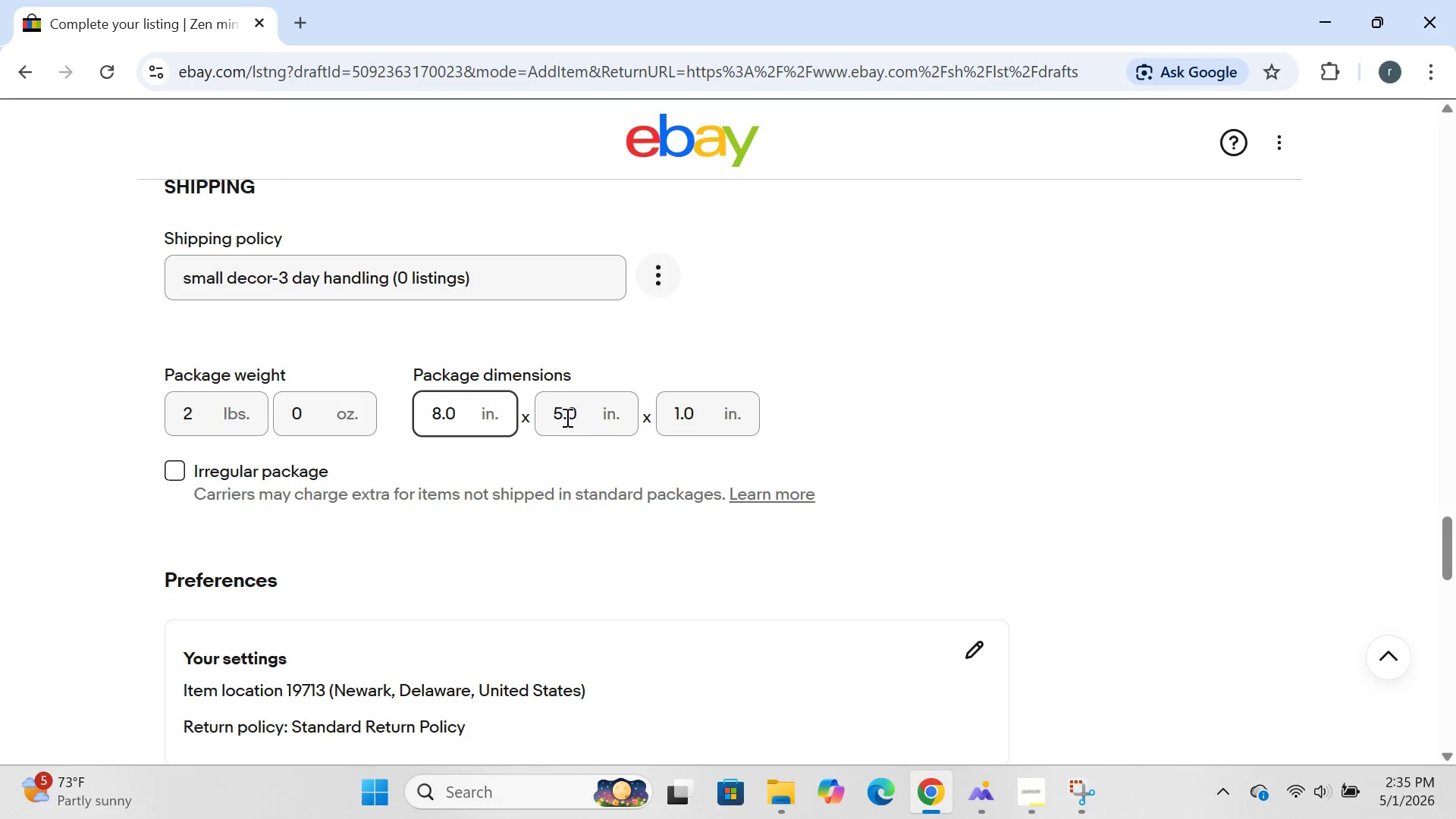 
left_click([565, 415])
 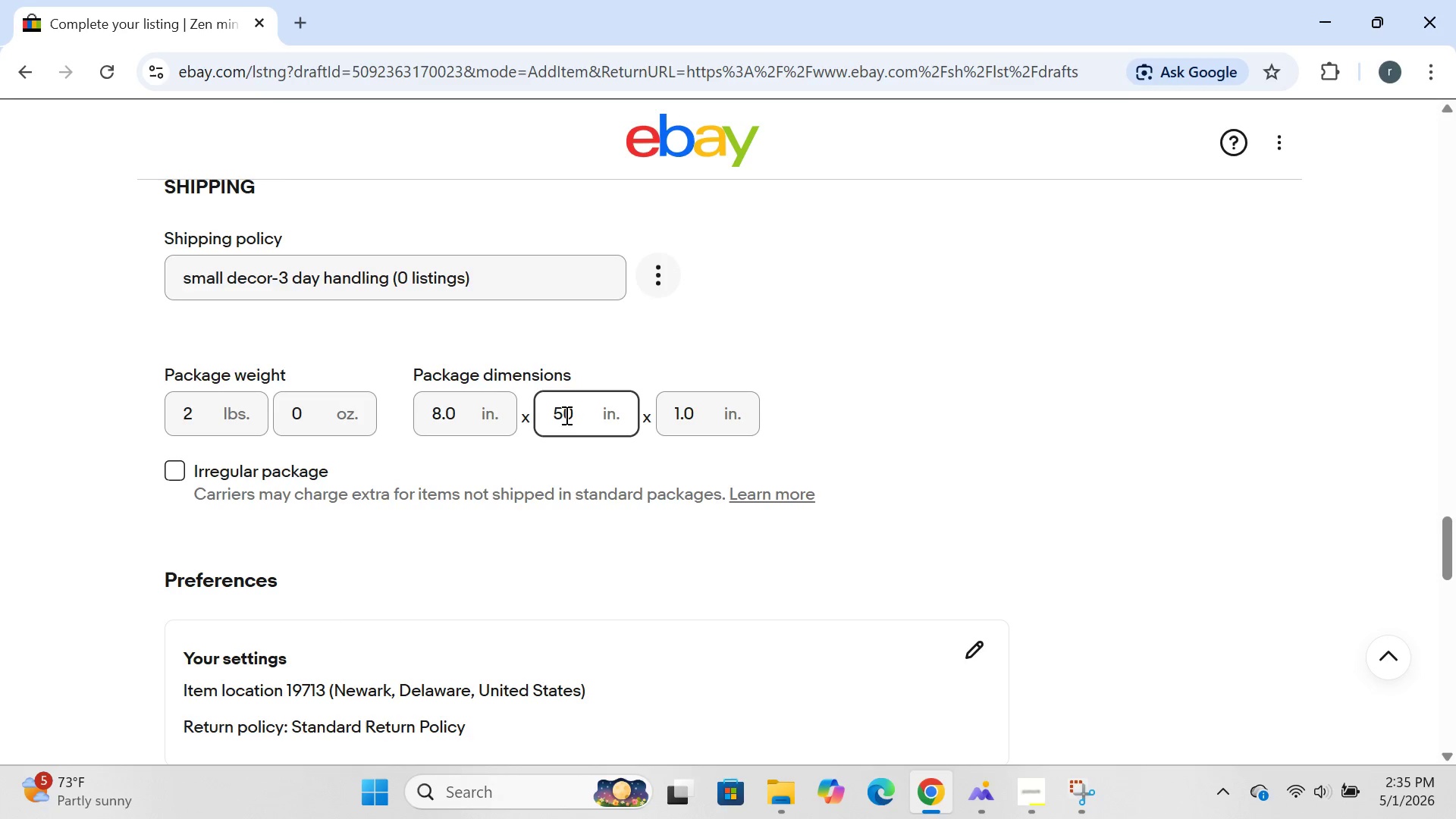 
key(Backspace)
 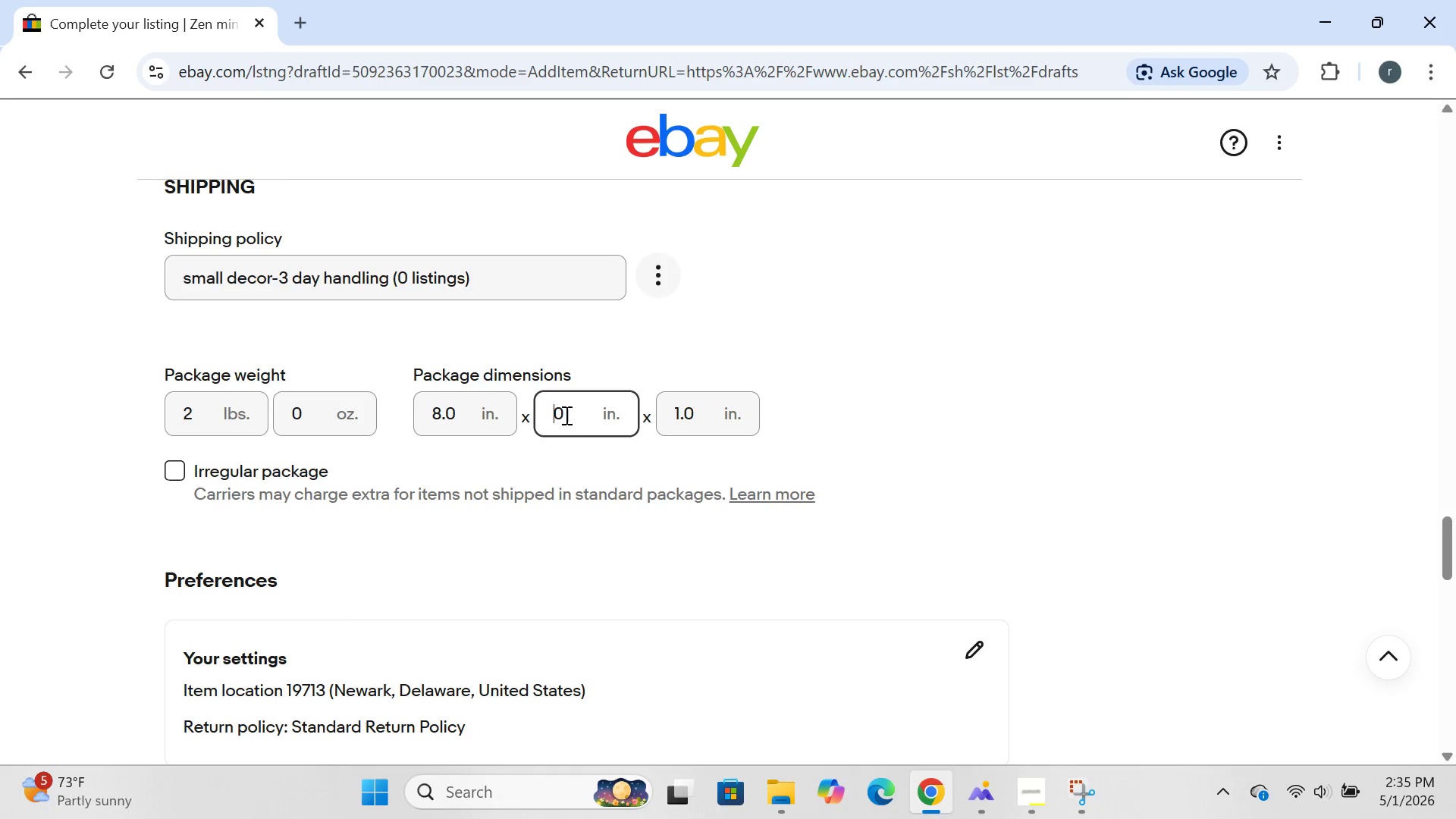 
key(Backspace)
 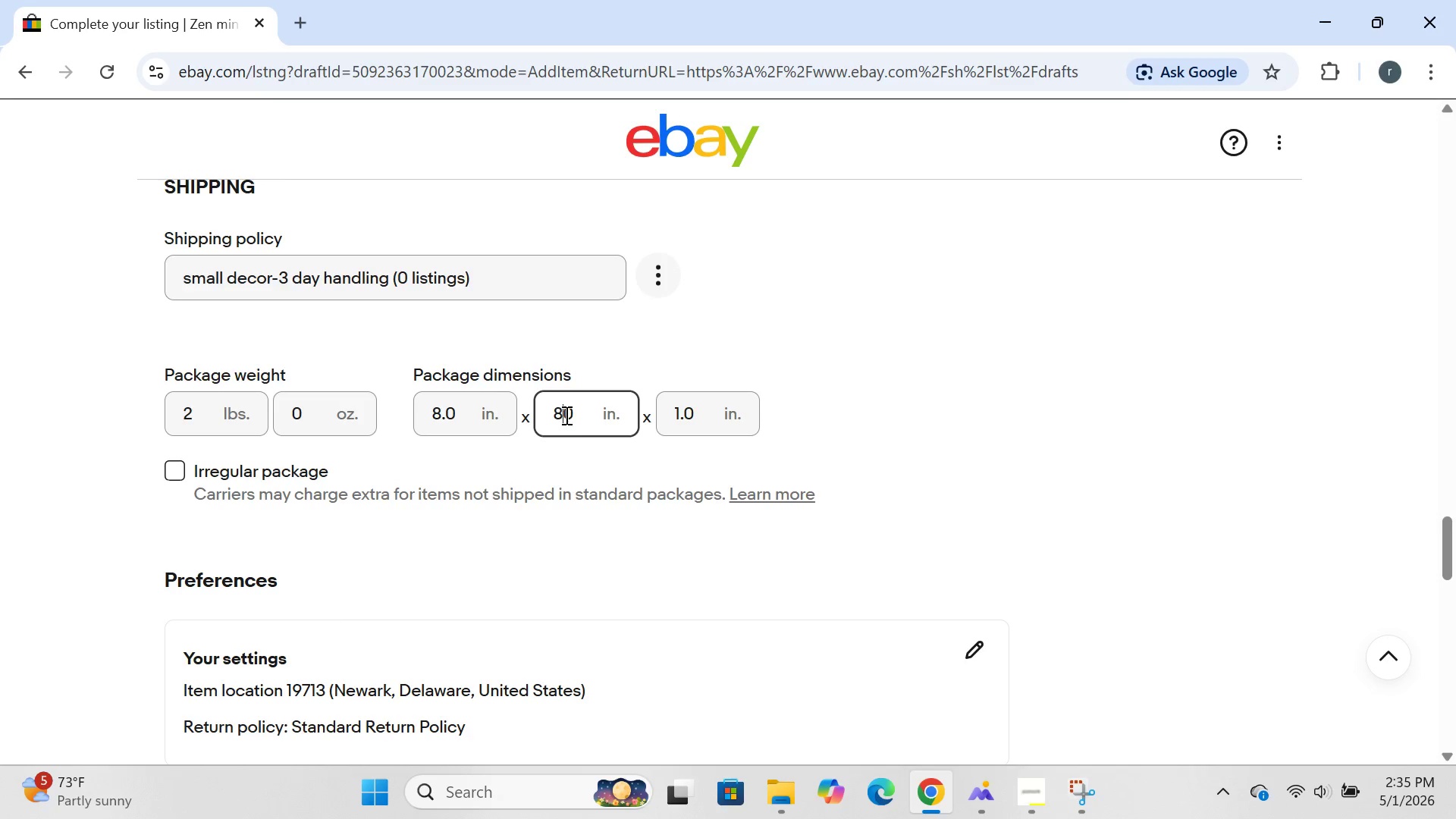 
key(8)
 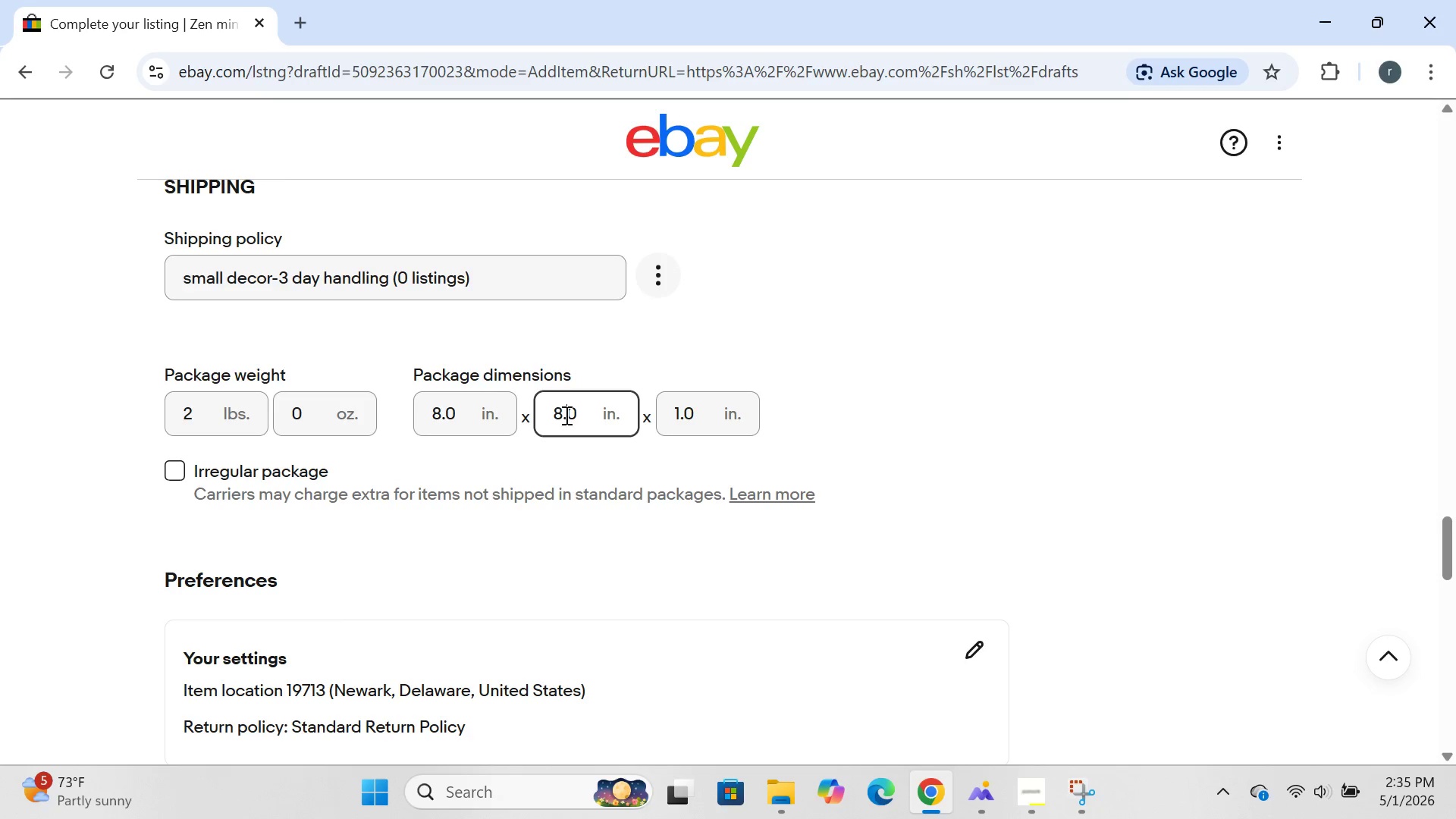 
key(Period)
 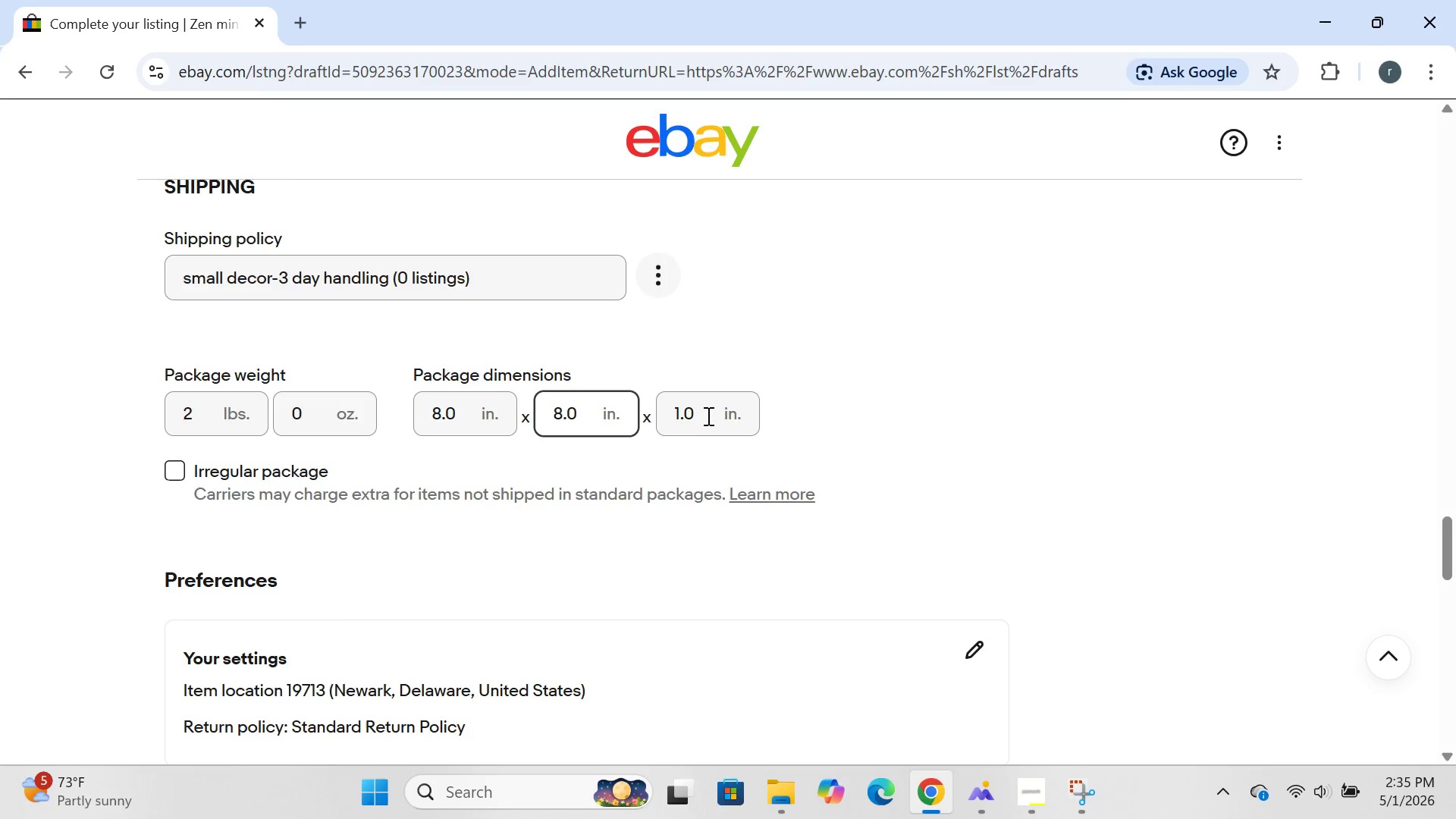 
left_click([701, 413])
 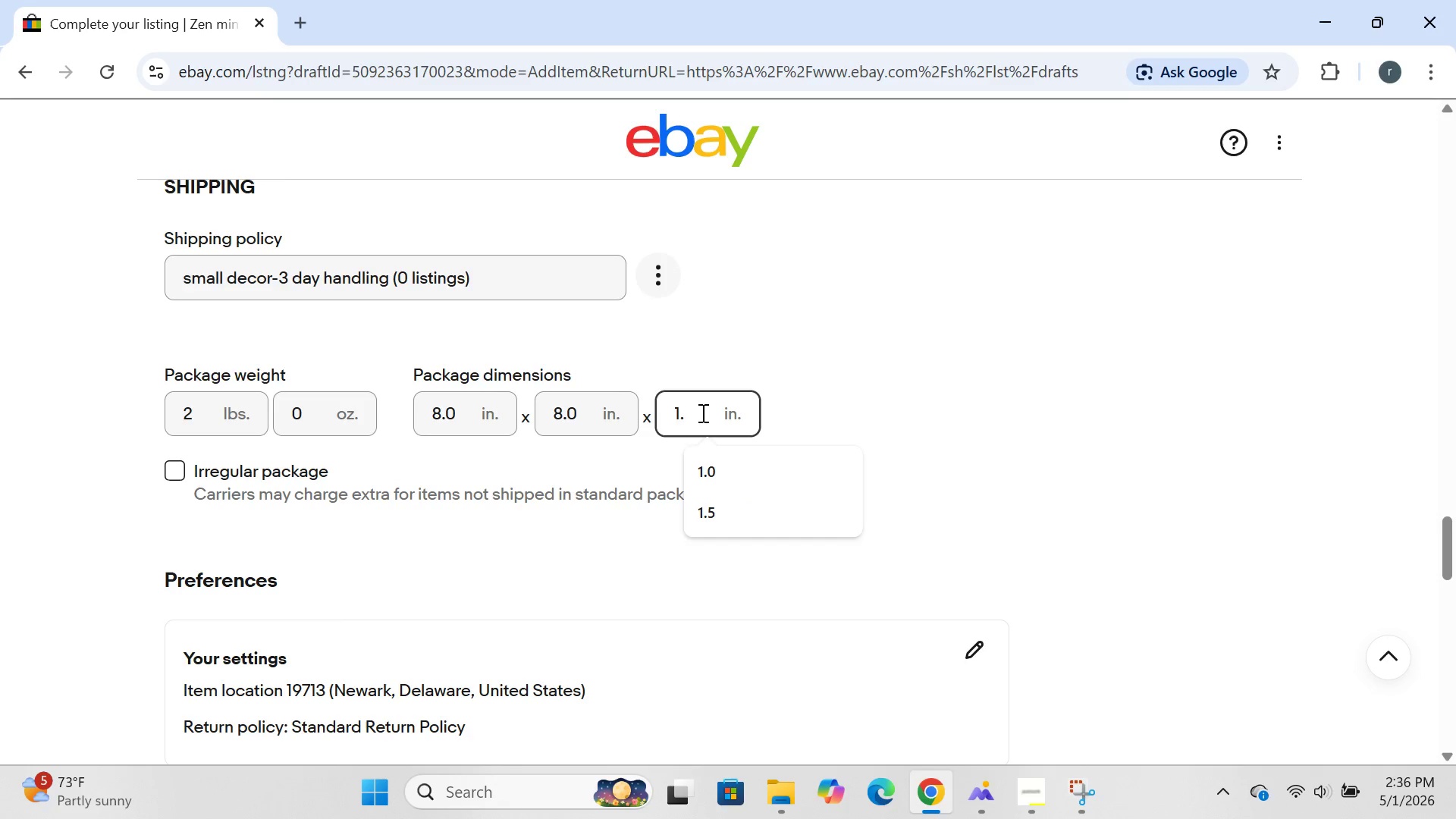 
key(Backspace)
 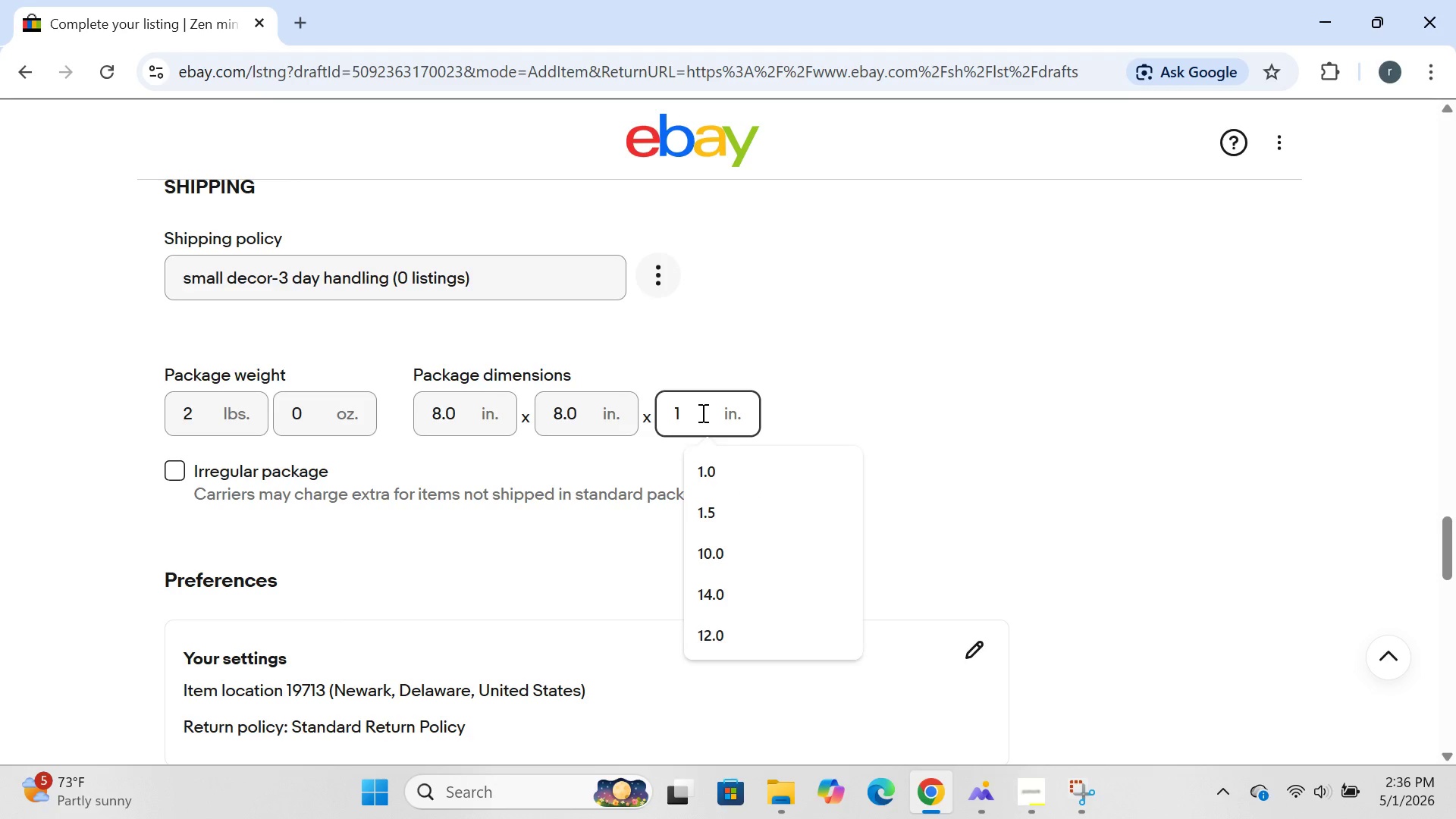 
key(Backspace)
 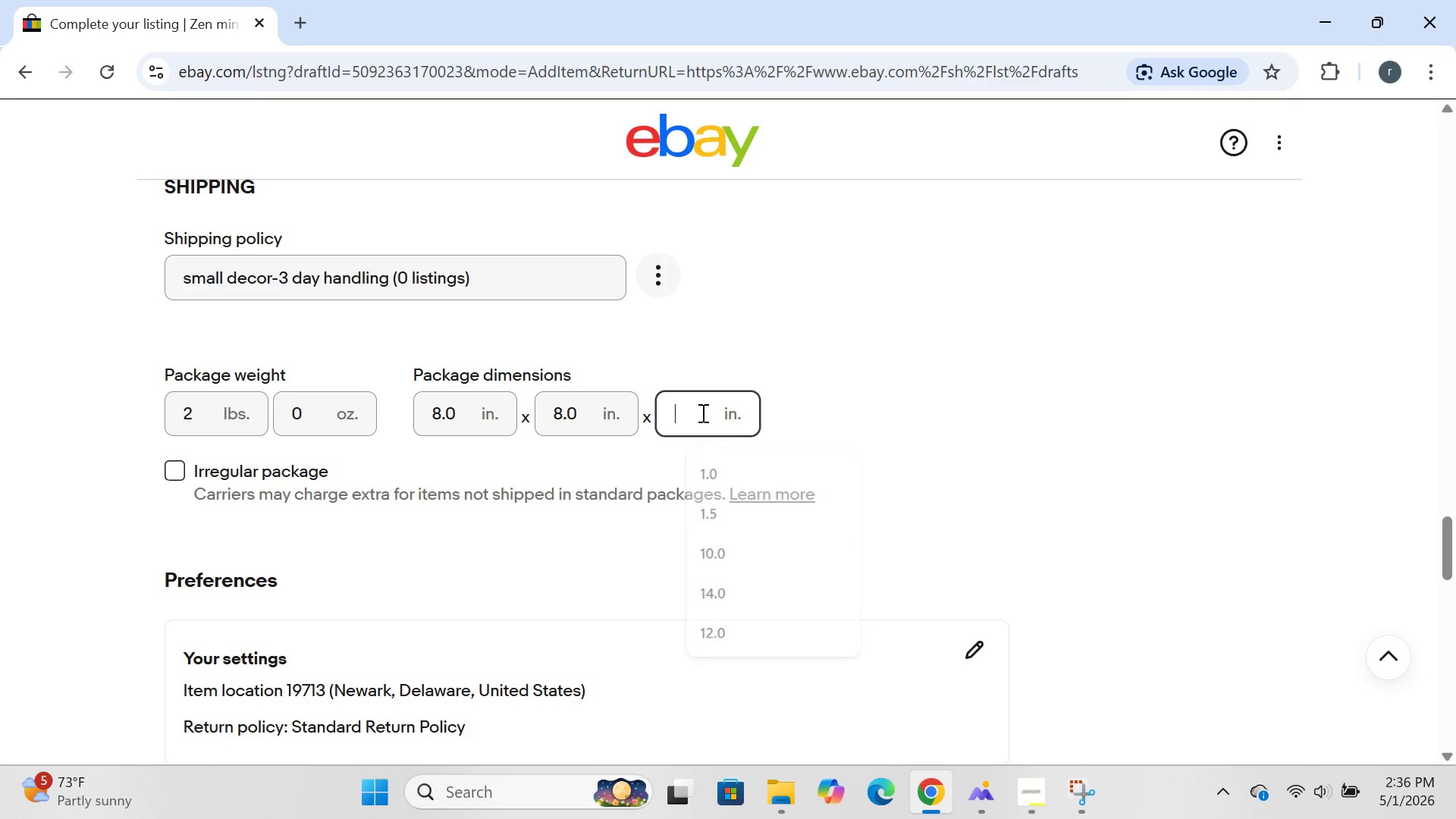 
key(Backspace)
 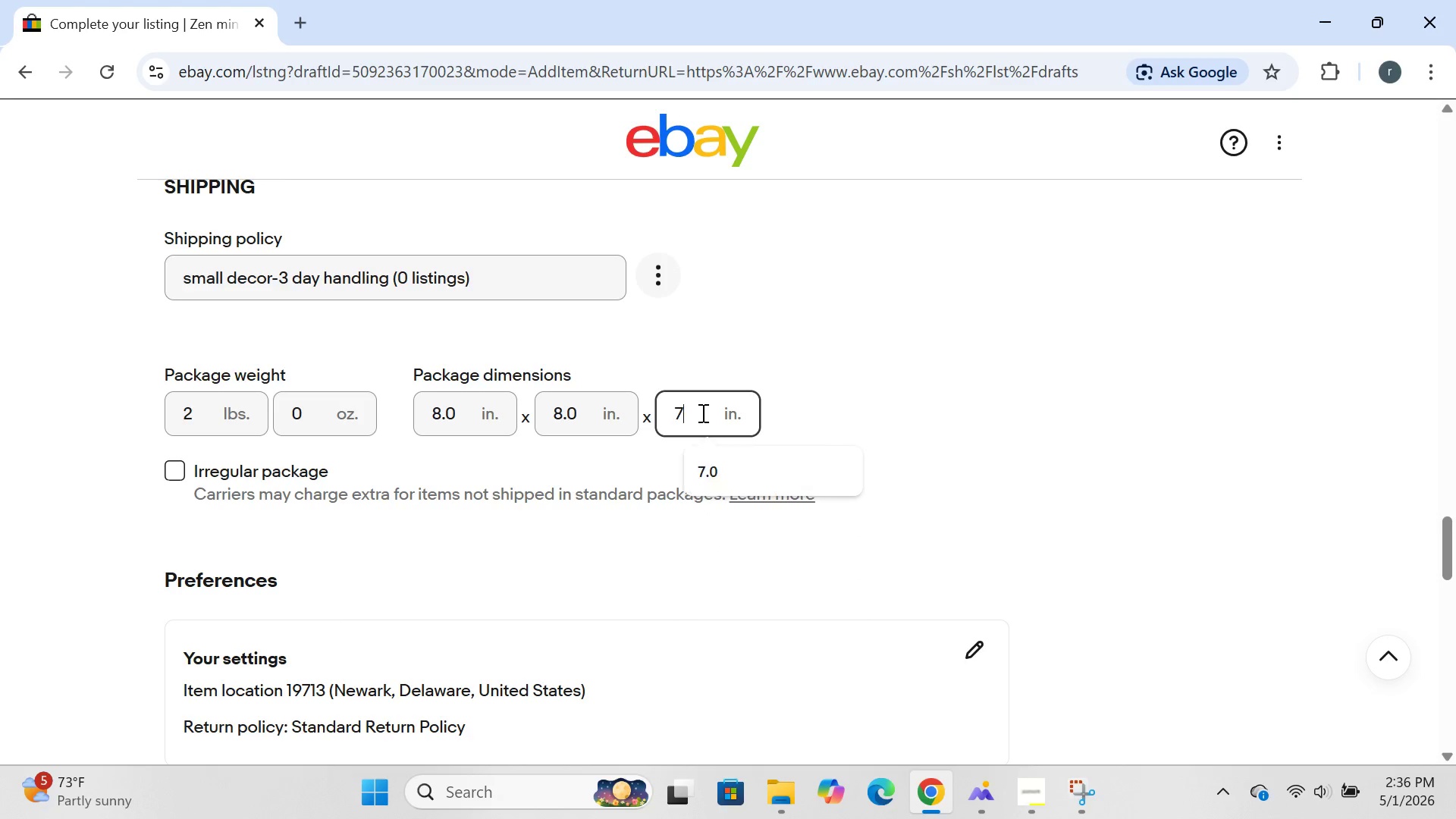 
key(7)
 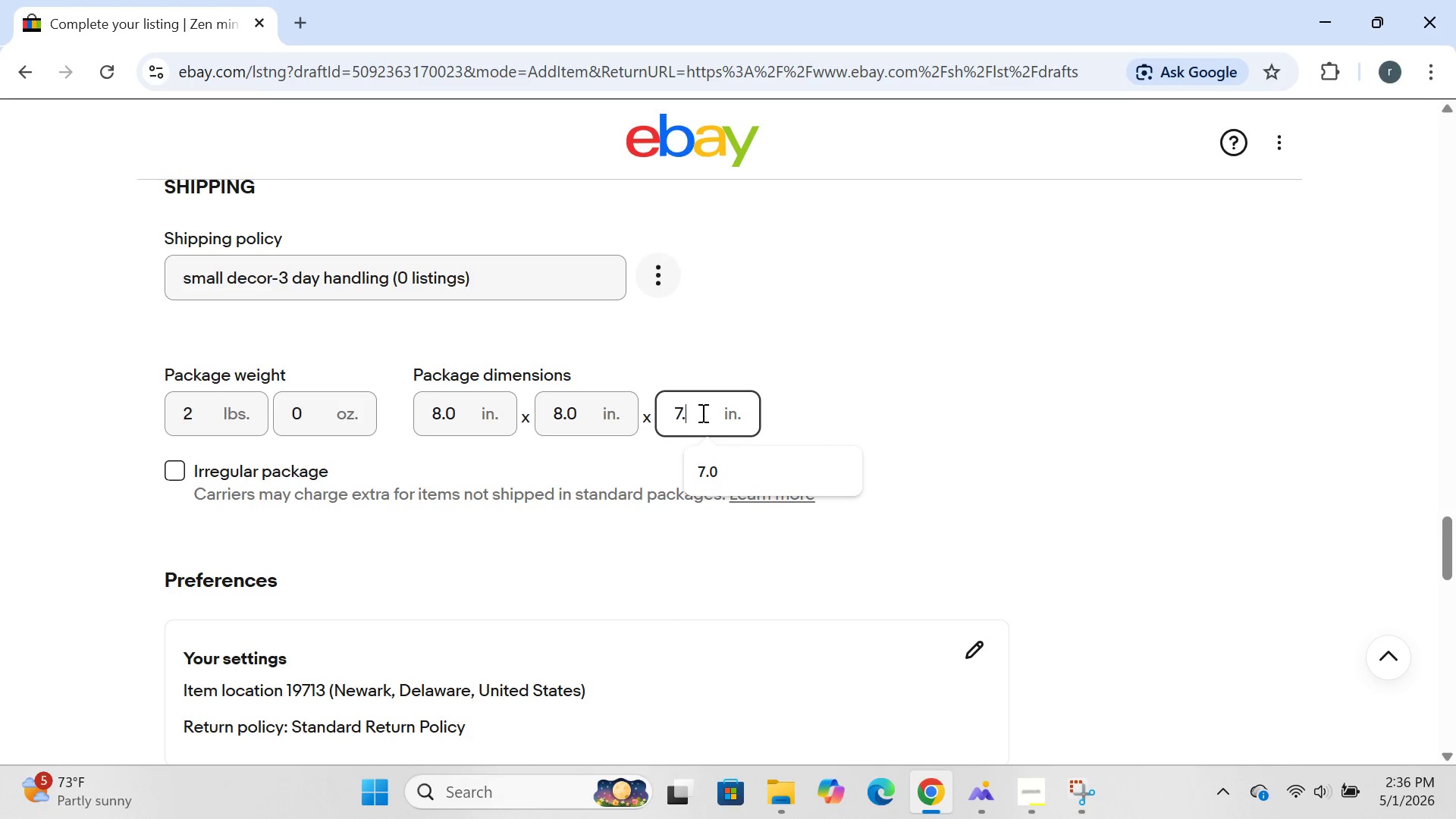 
key(Period)
 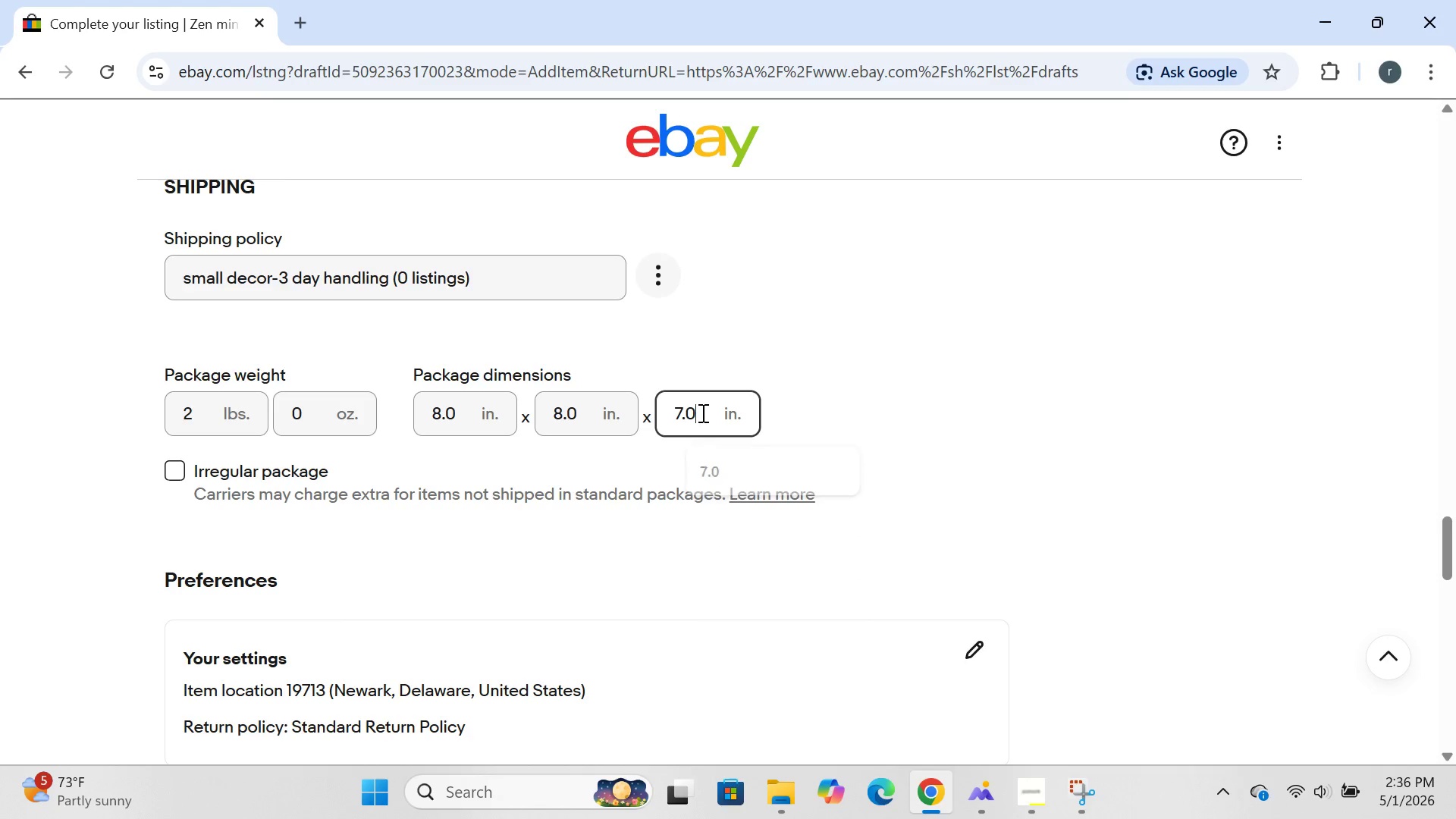 
key(0)
 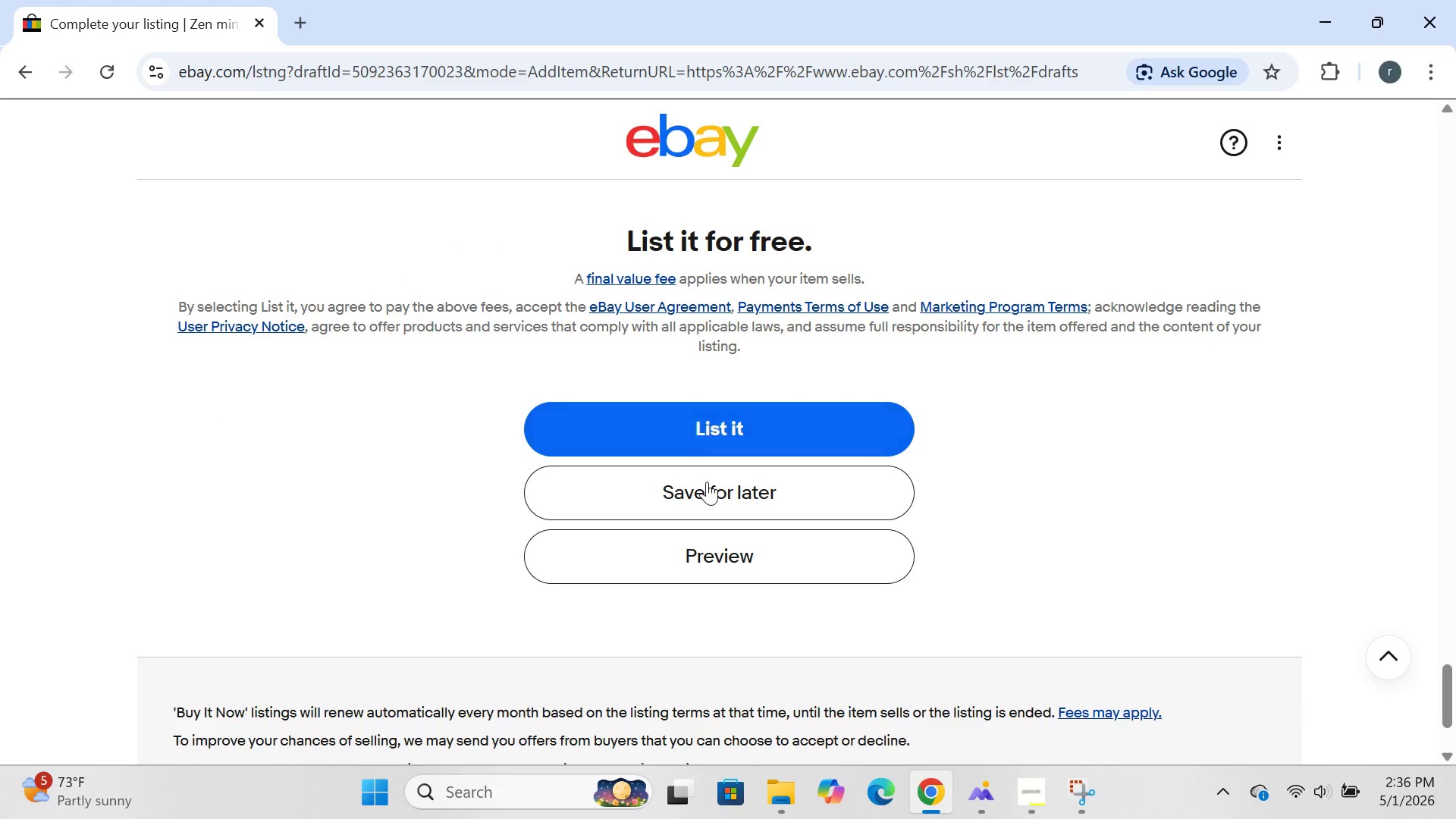 
left_click([709, 489])
 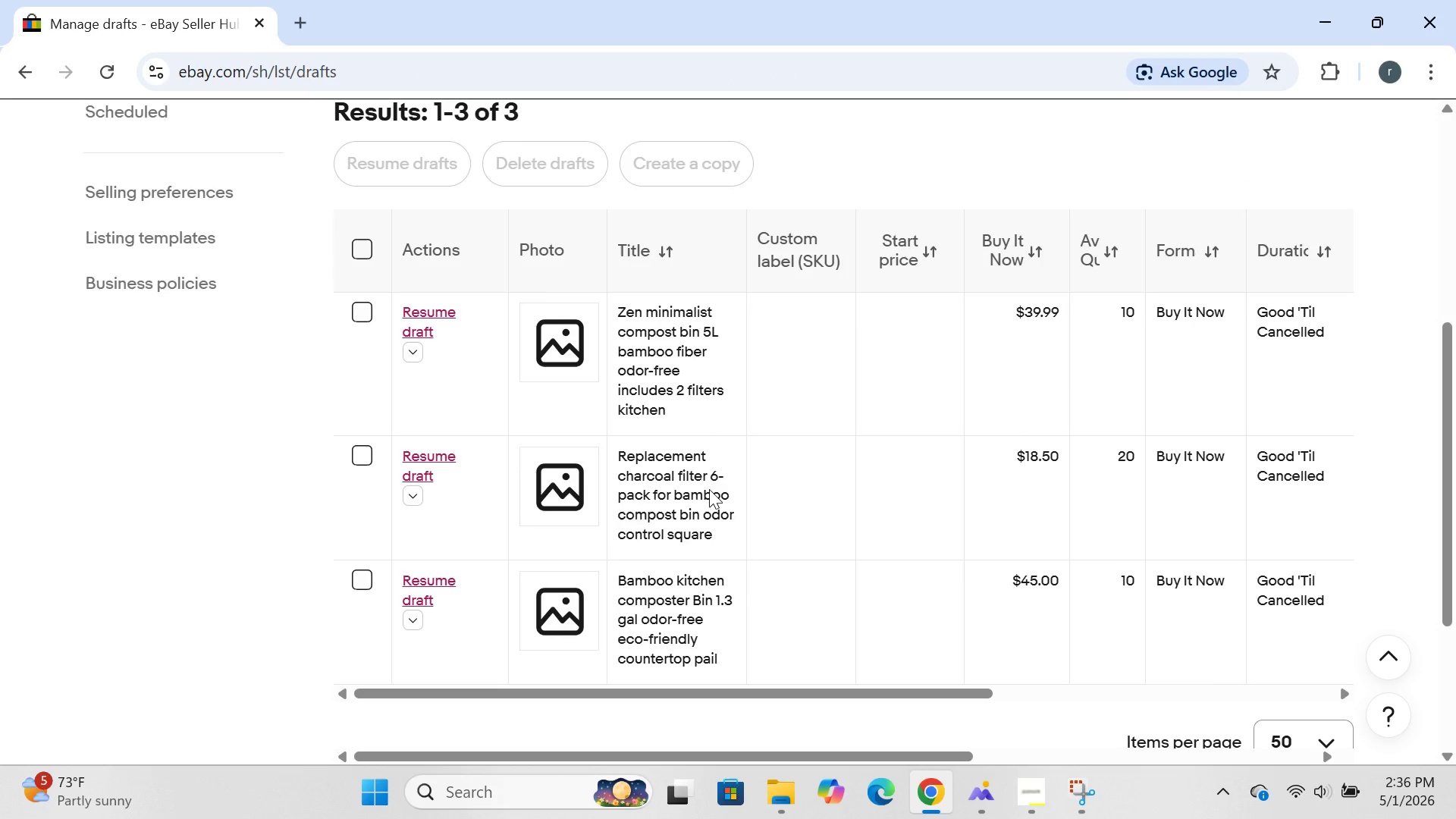 
wait(42.97)
 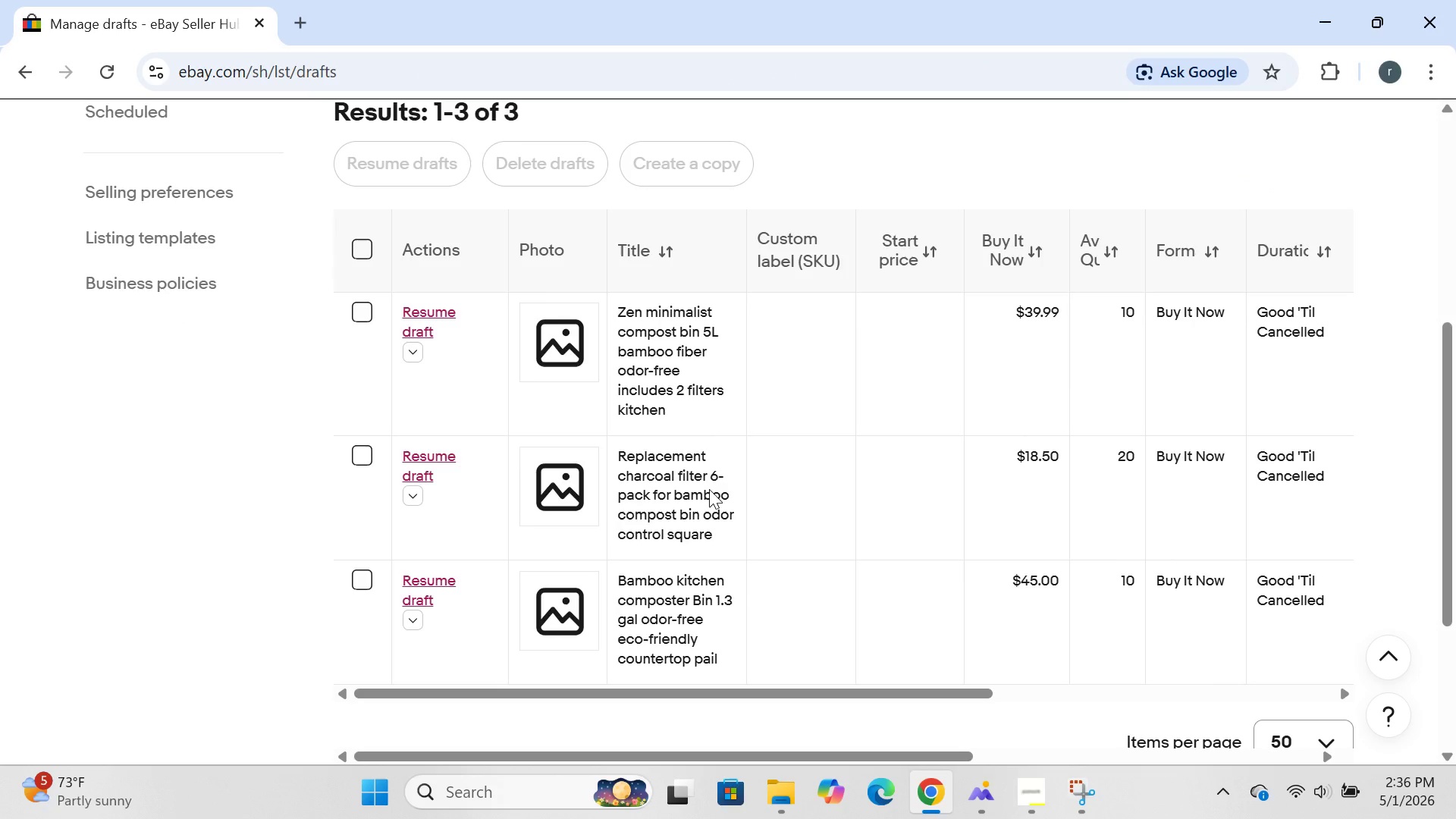 
left_click([353, 306])
 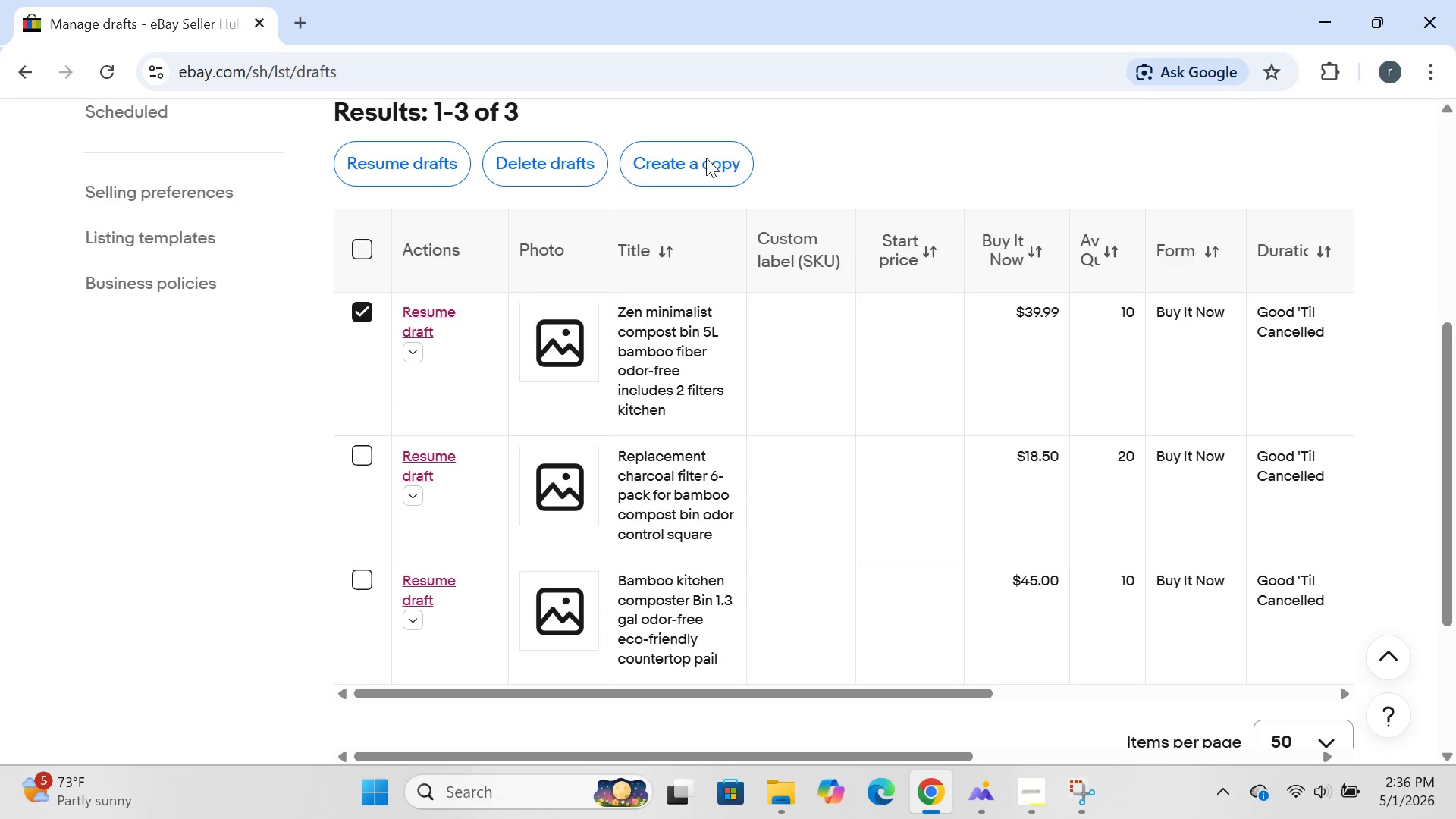 
left_click([706, 158])
 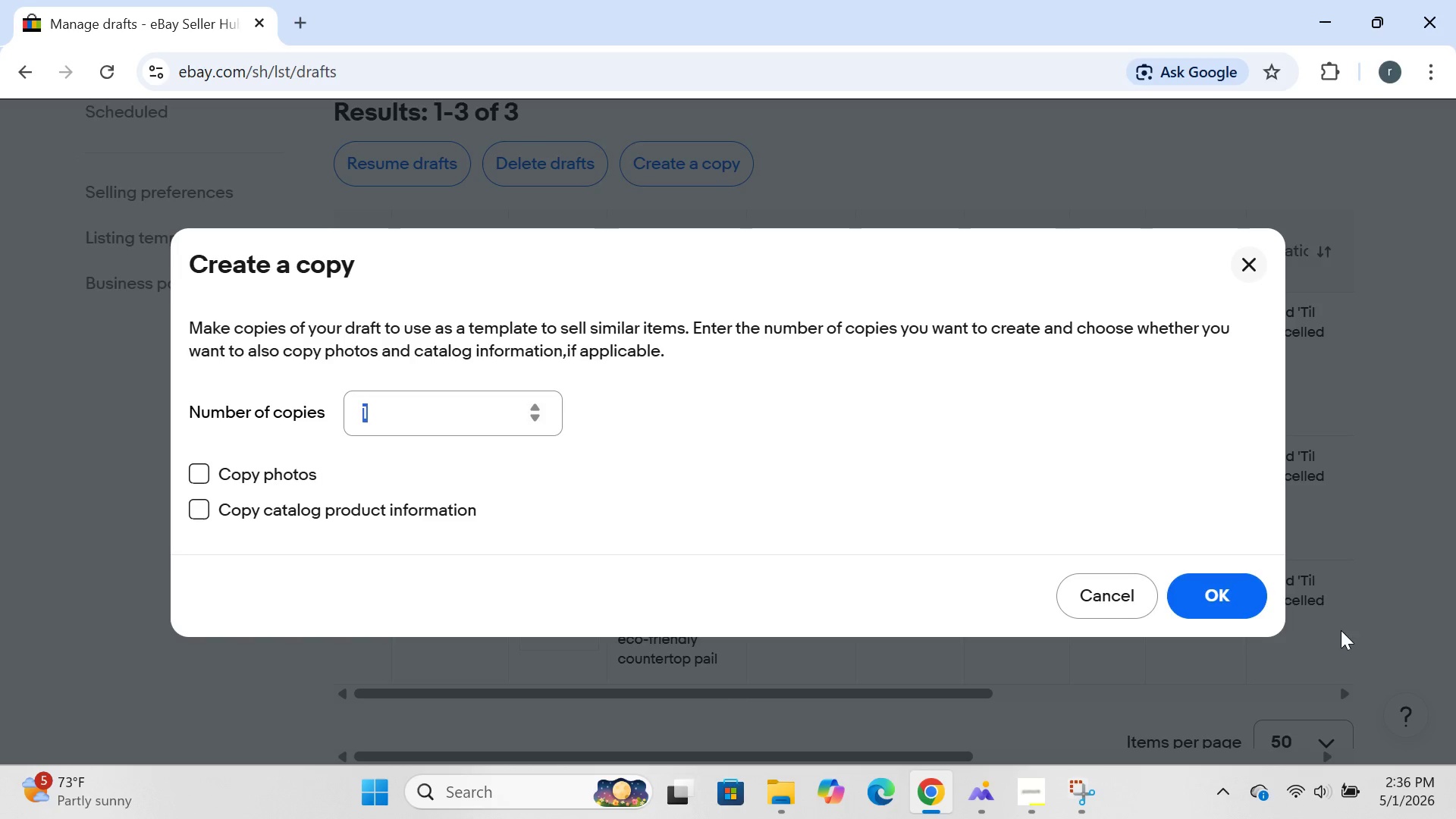 
left_click([1231, 596])
 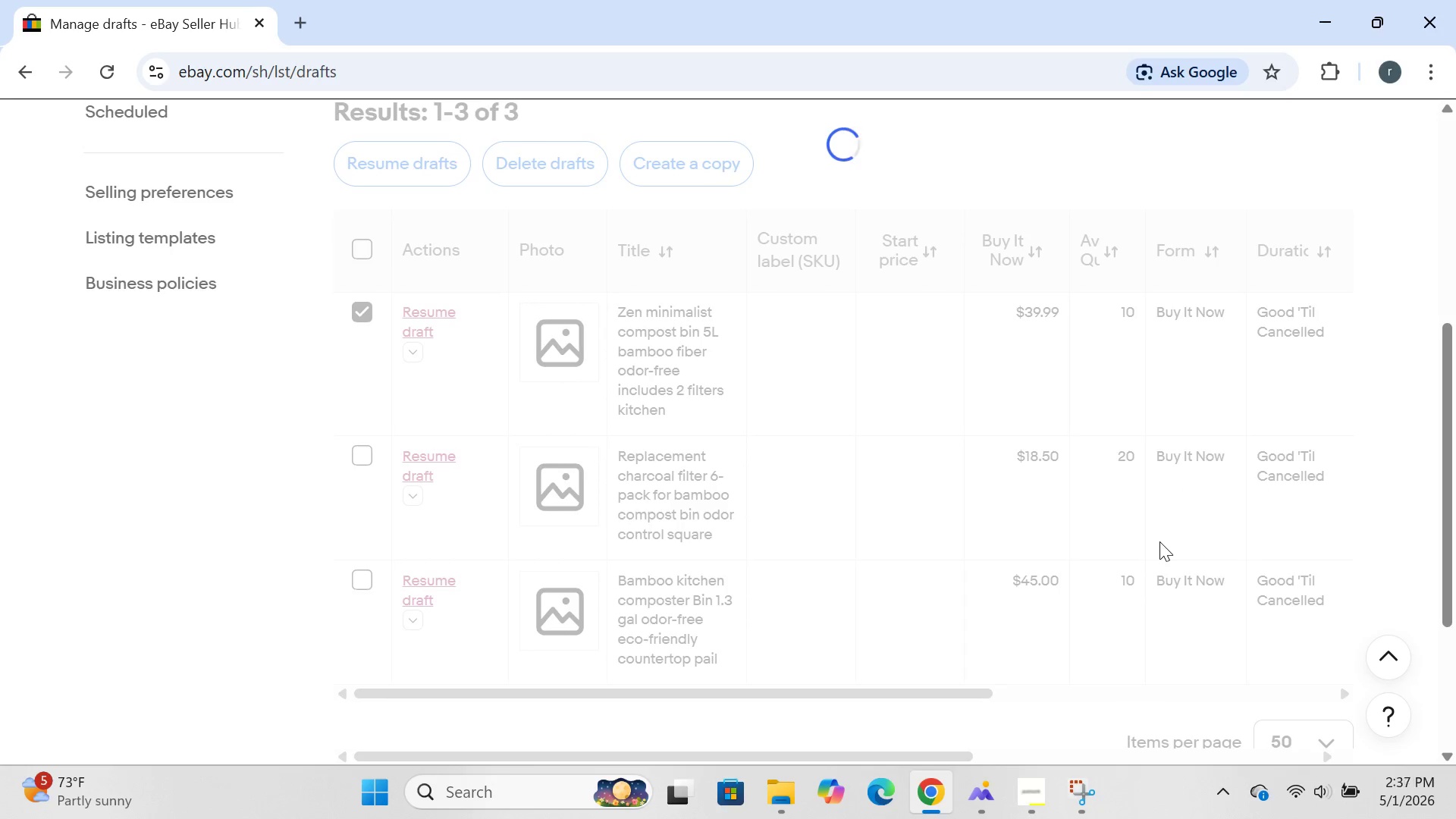 
wait(10.19)
 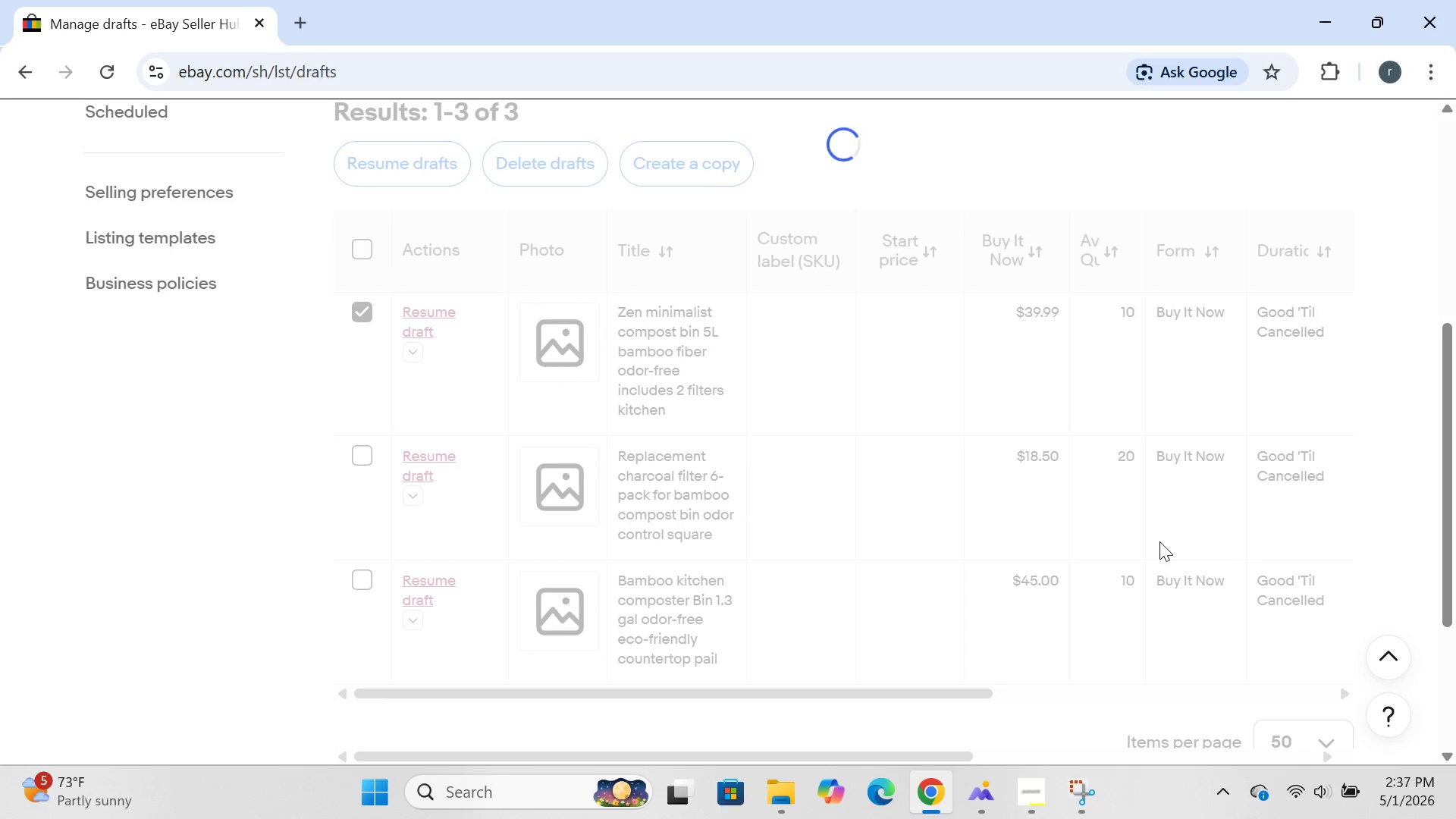 
left_click([1033, 792])